 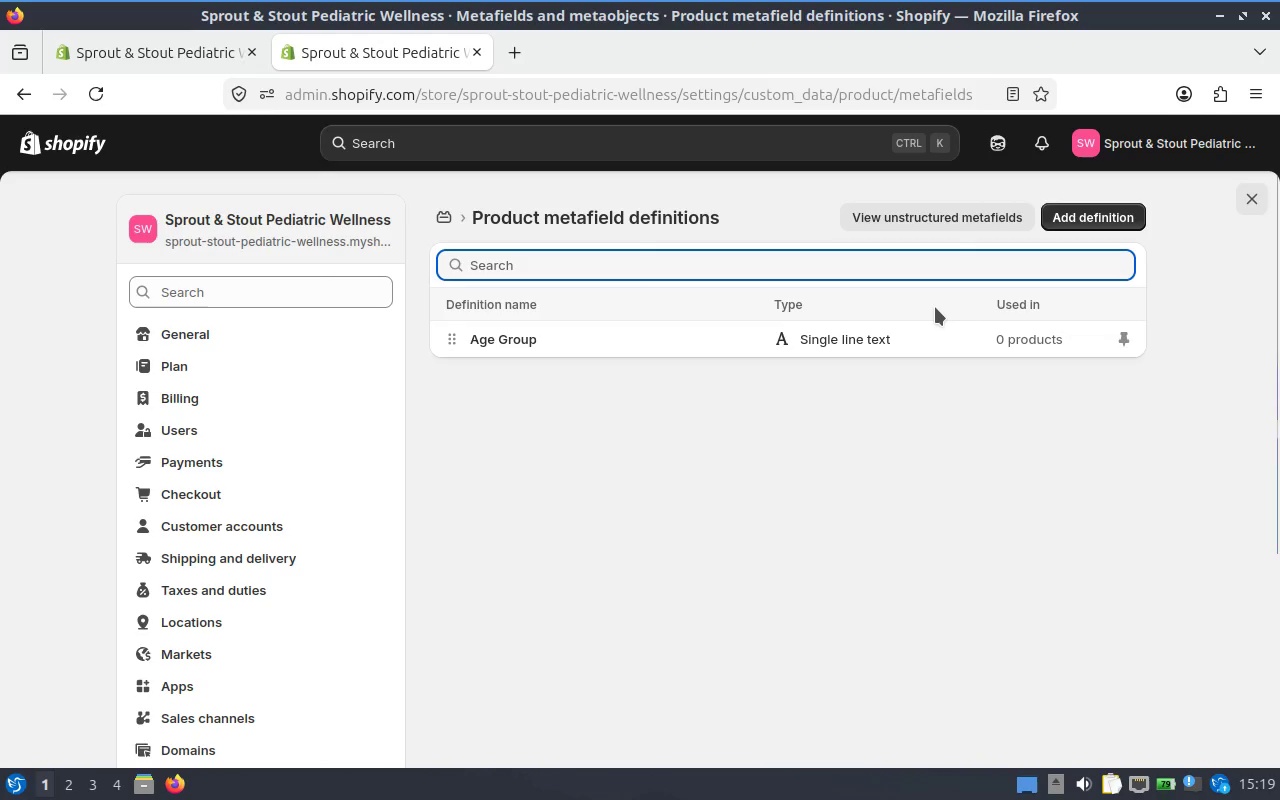 
left_click([1080, 210])
 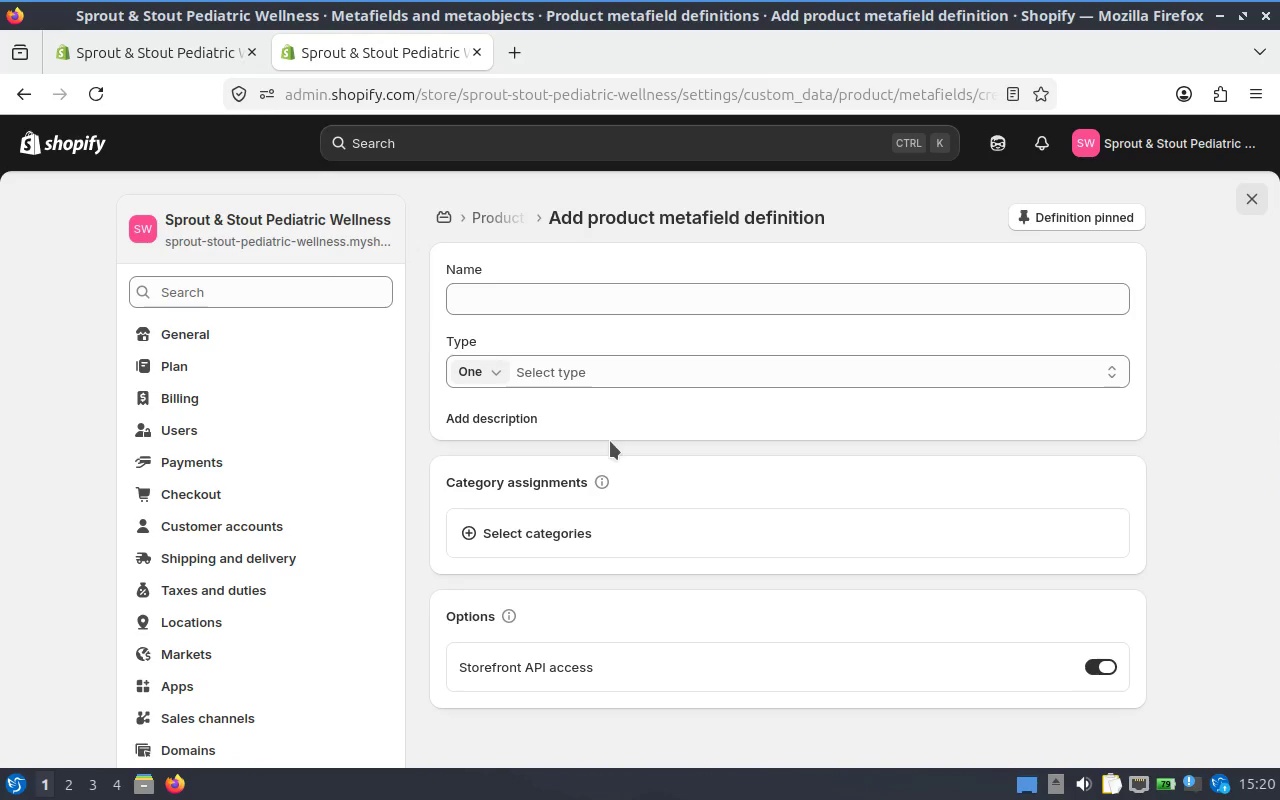 
left_click([628, 297])
 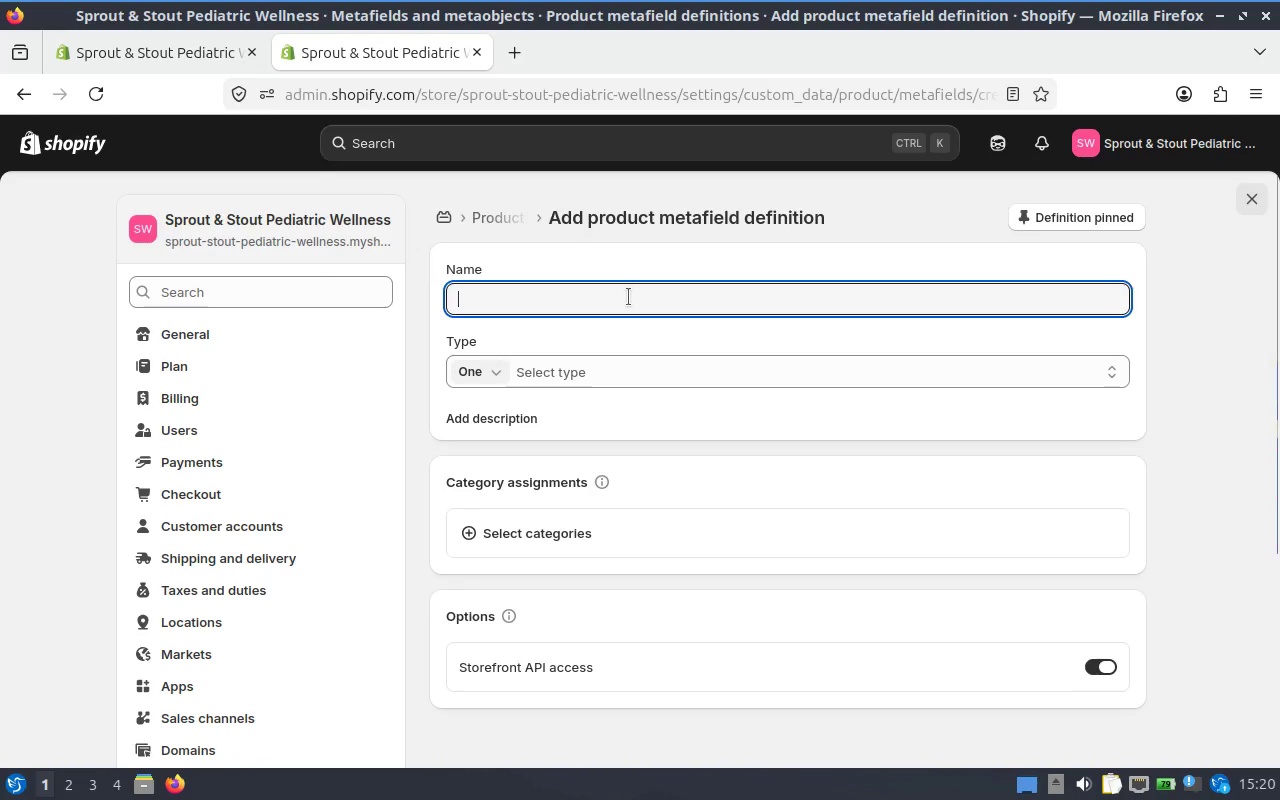 
type(Usage Inst)
key(Backspace)
type(tructons)
 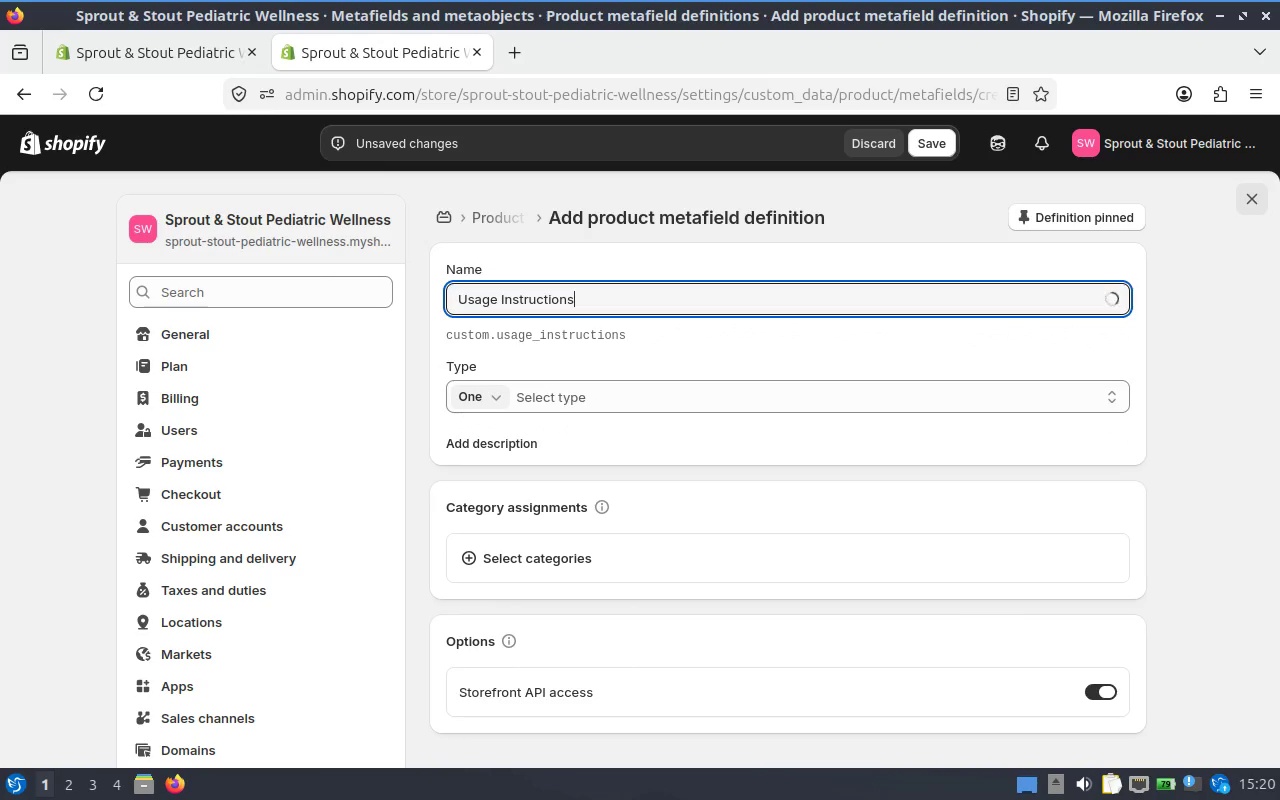 
wait(6.57)
 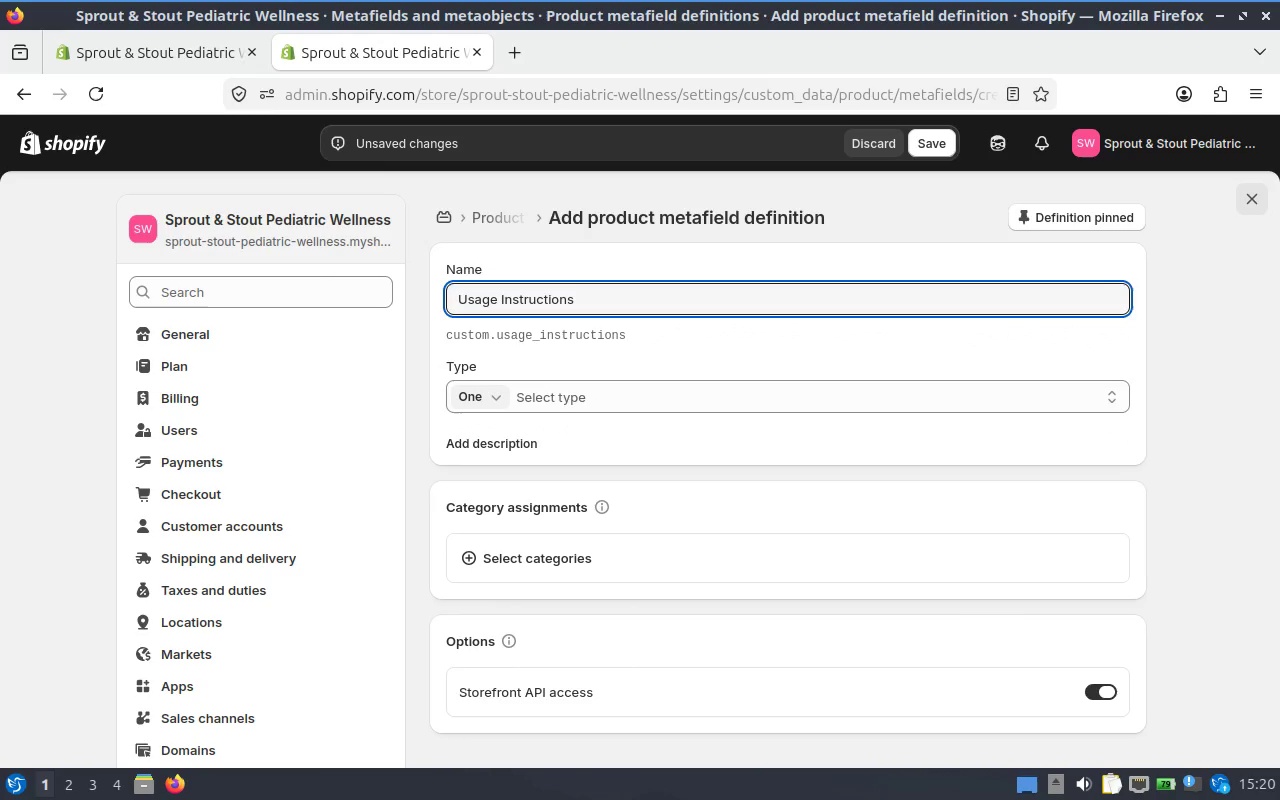 
left_click([560, 400])
 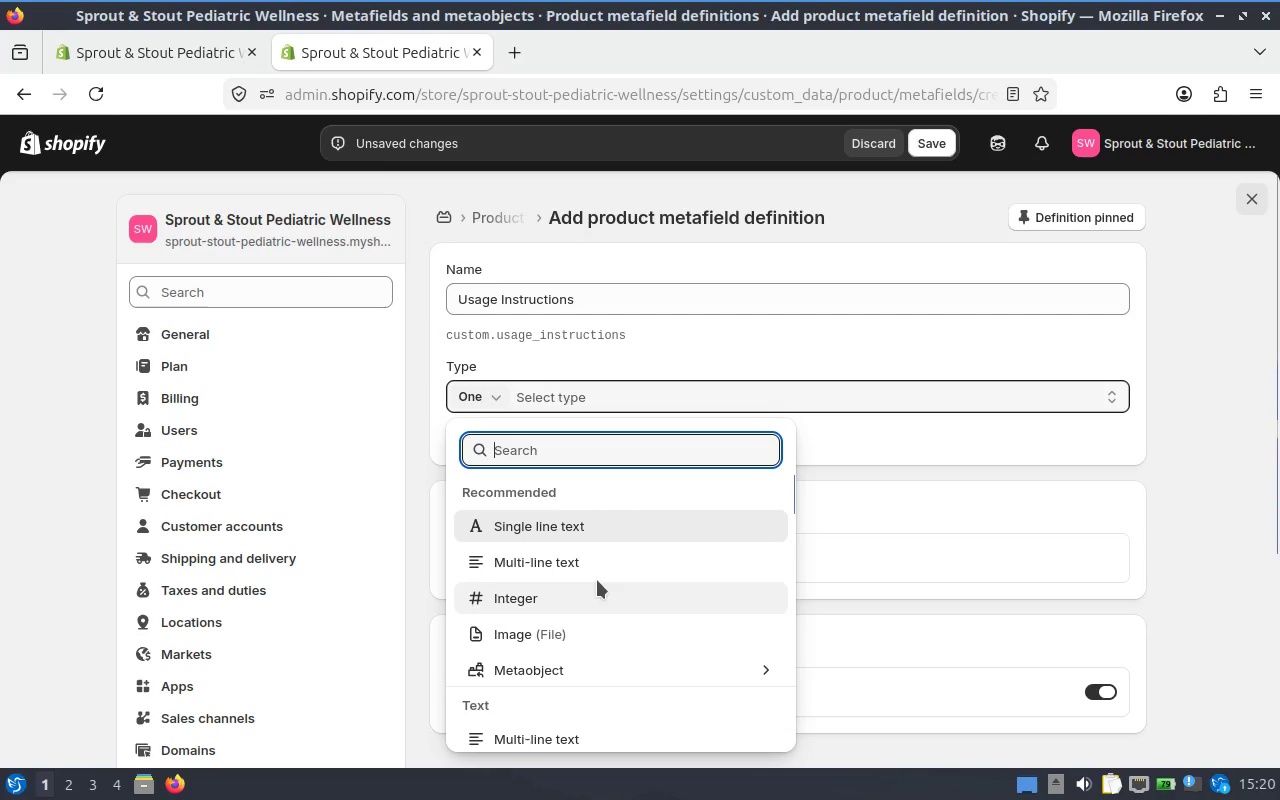 
left_click([597, 569])
 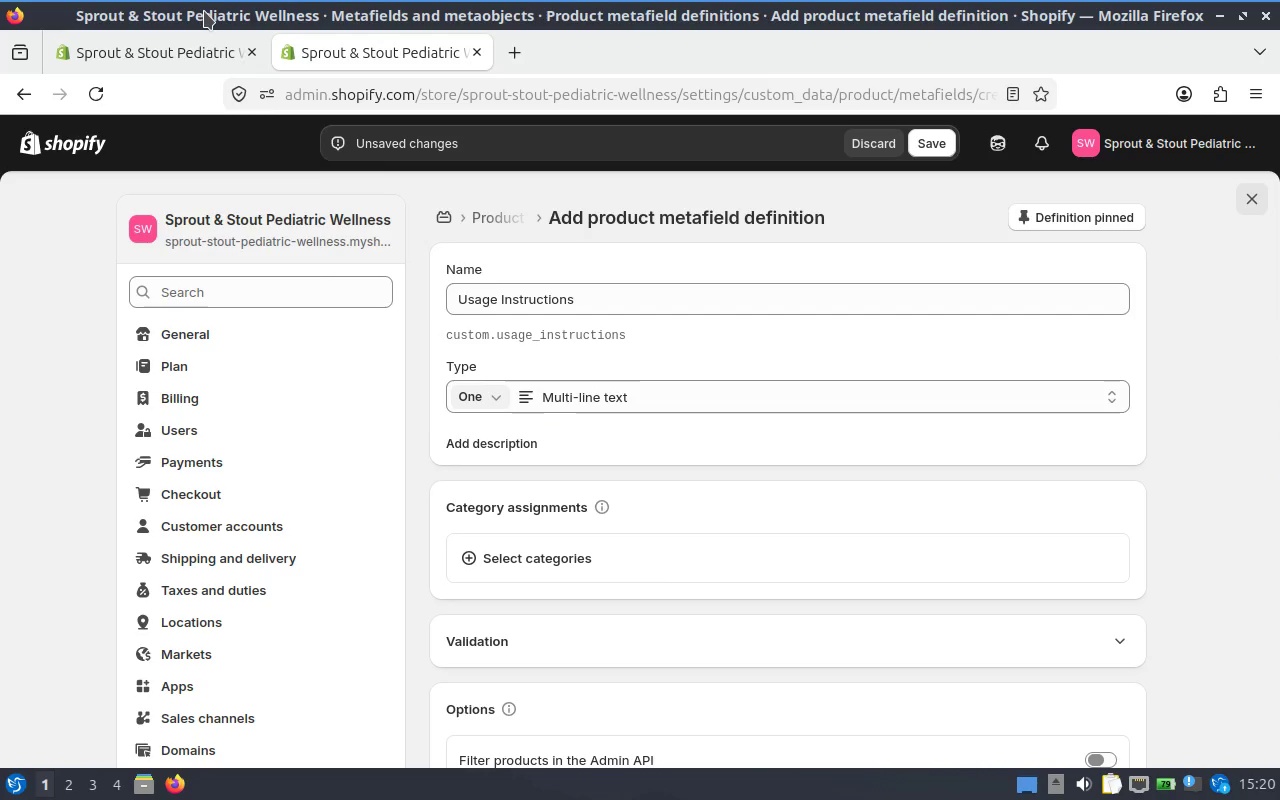 
wait(8.93)
 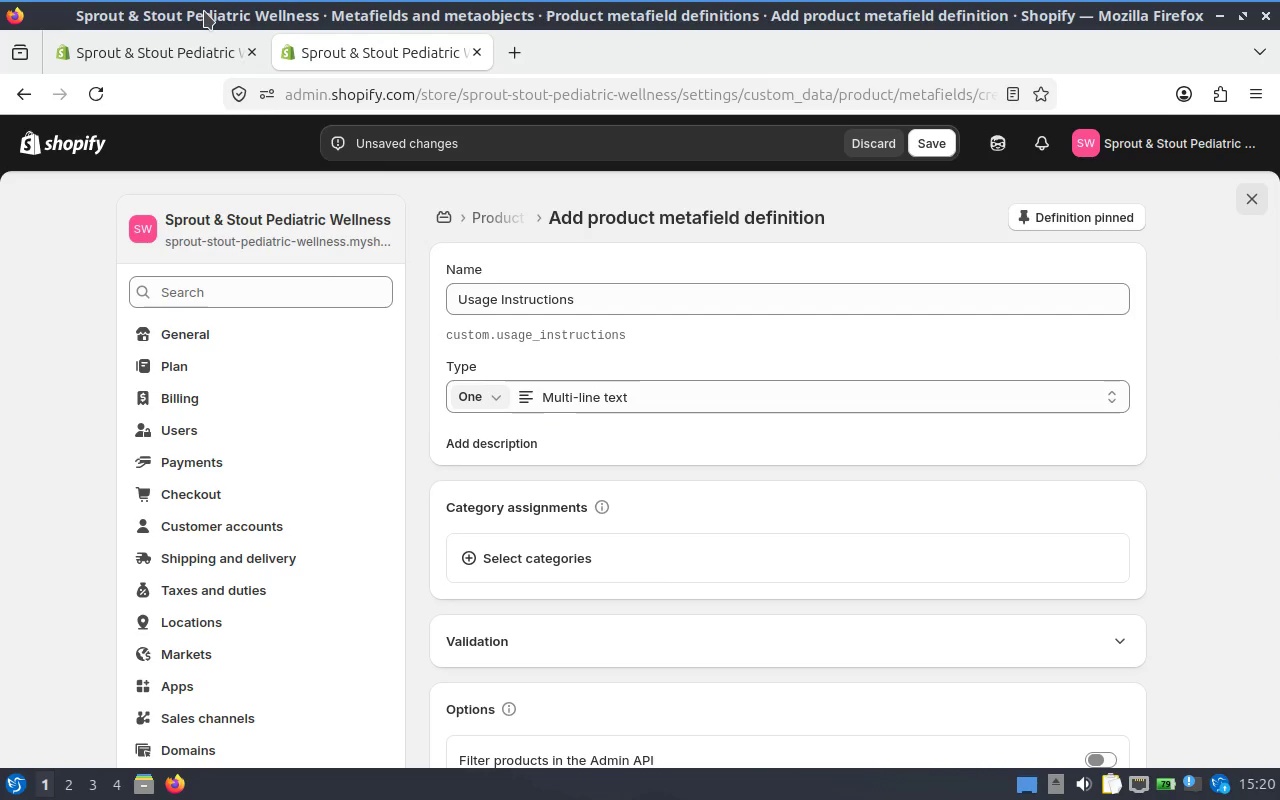 
scroll: coordinate [899, 335], scroll_direction: down, amount: 3.0
 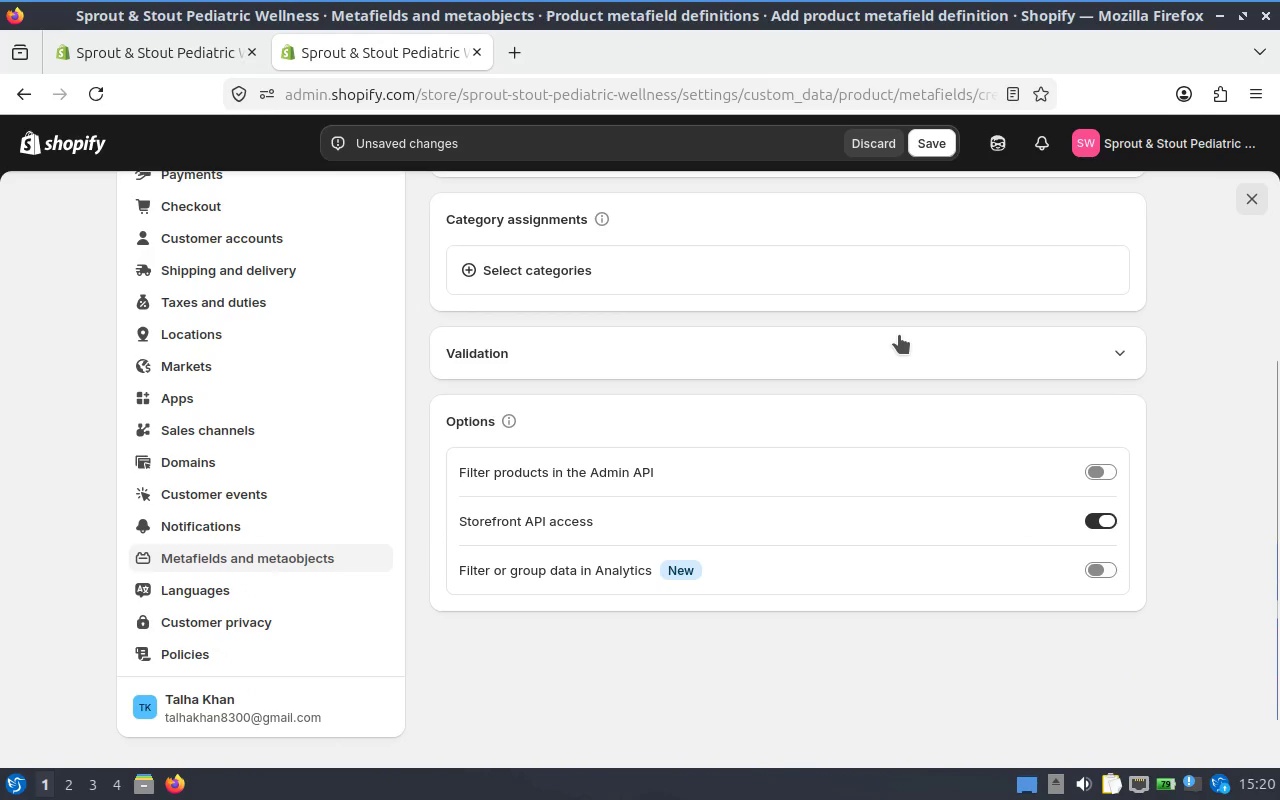 
scroll: coordinate [899, 335], scroll_direction: up, amount: 4.0
 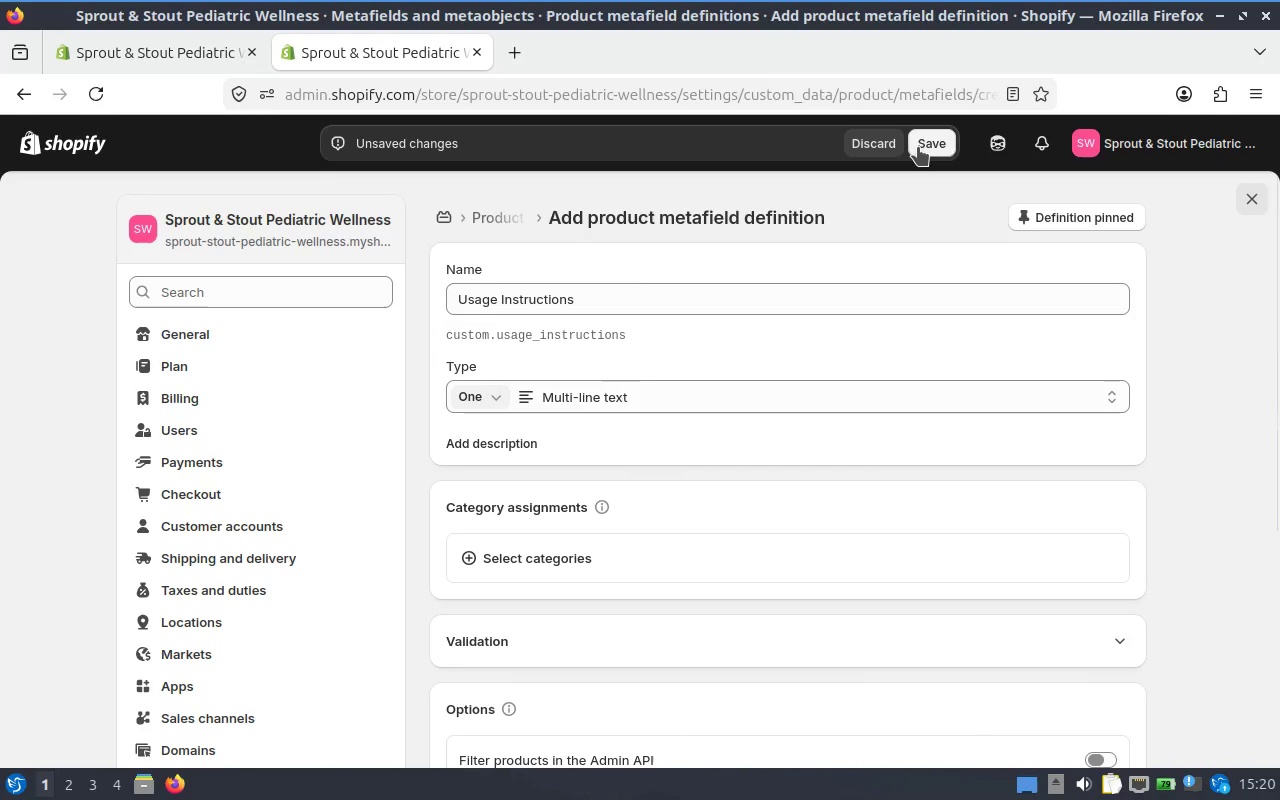 
left_click([918, 147])
 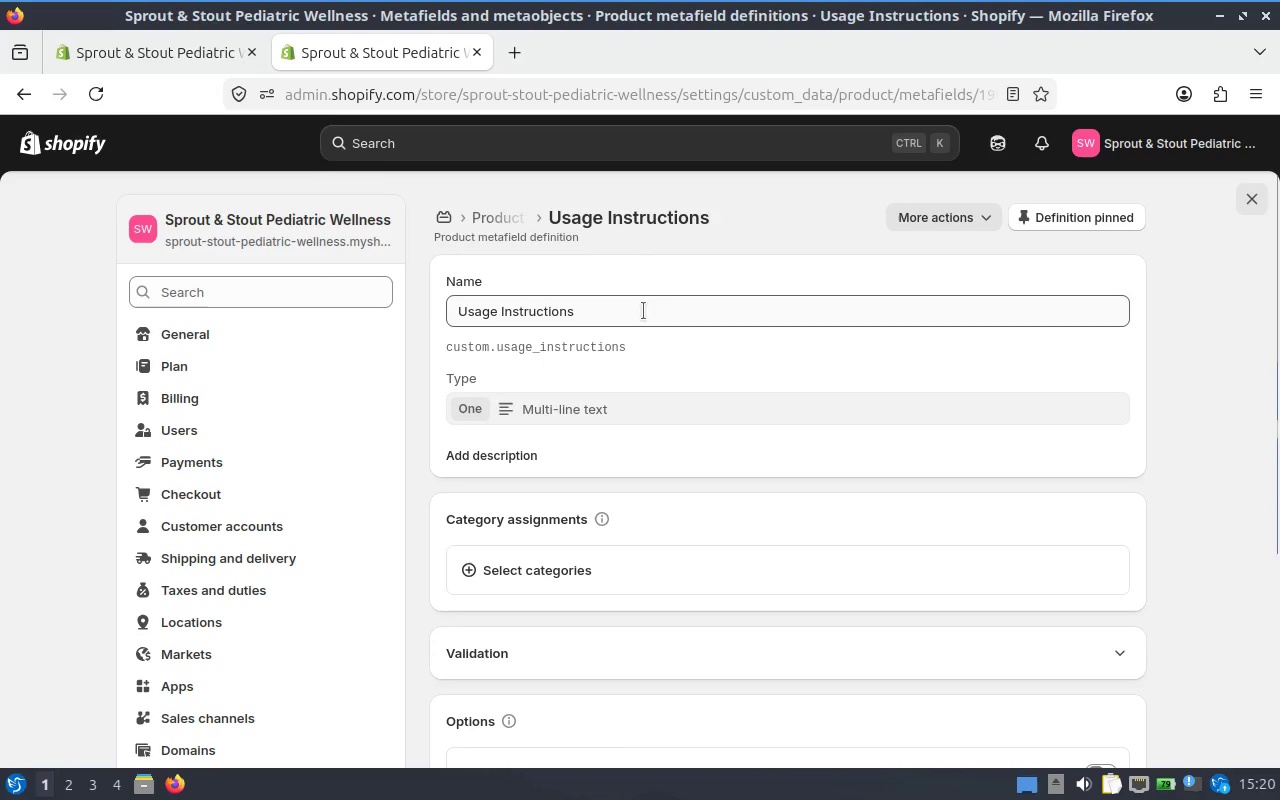 
wait(6.48)
 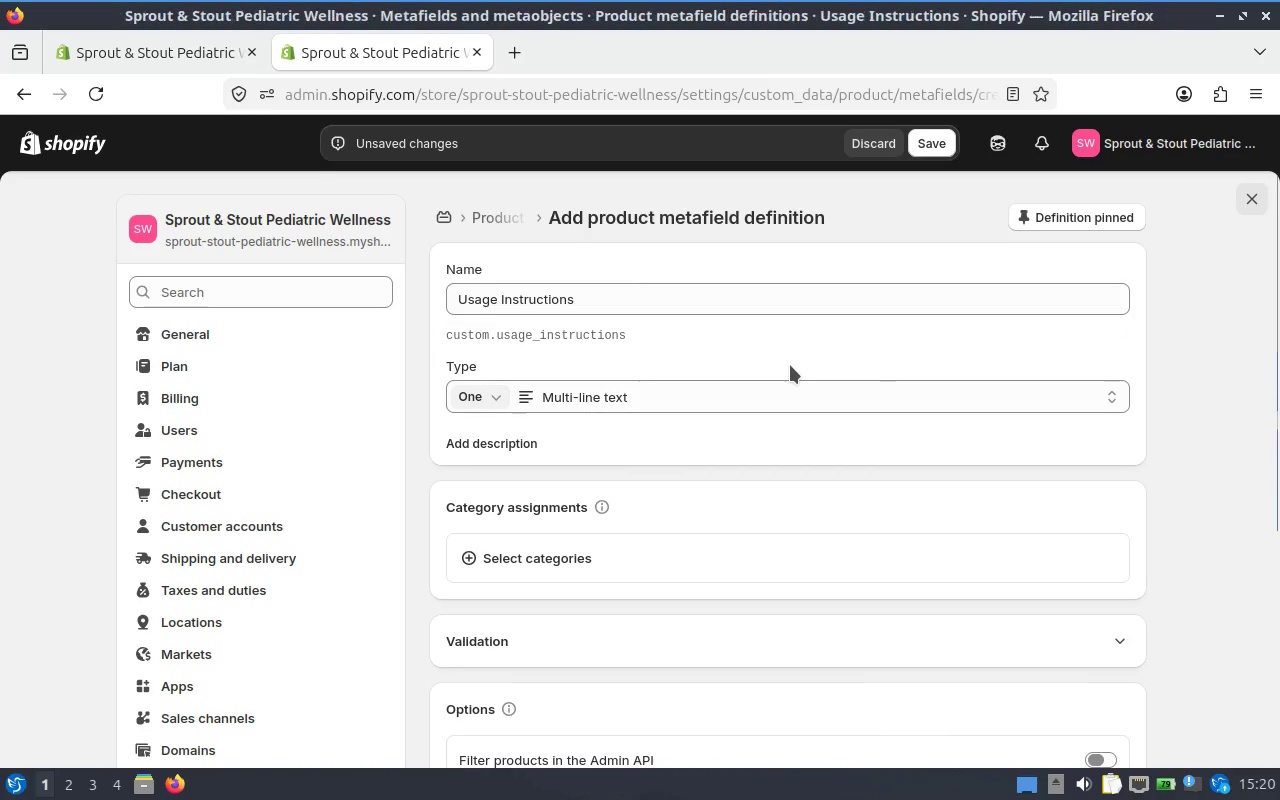 
left_click([594, 213])
 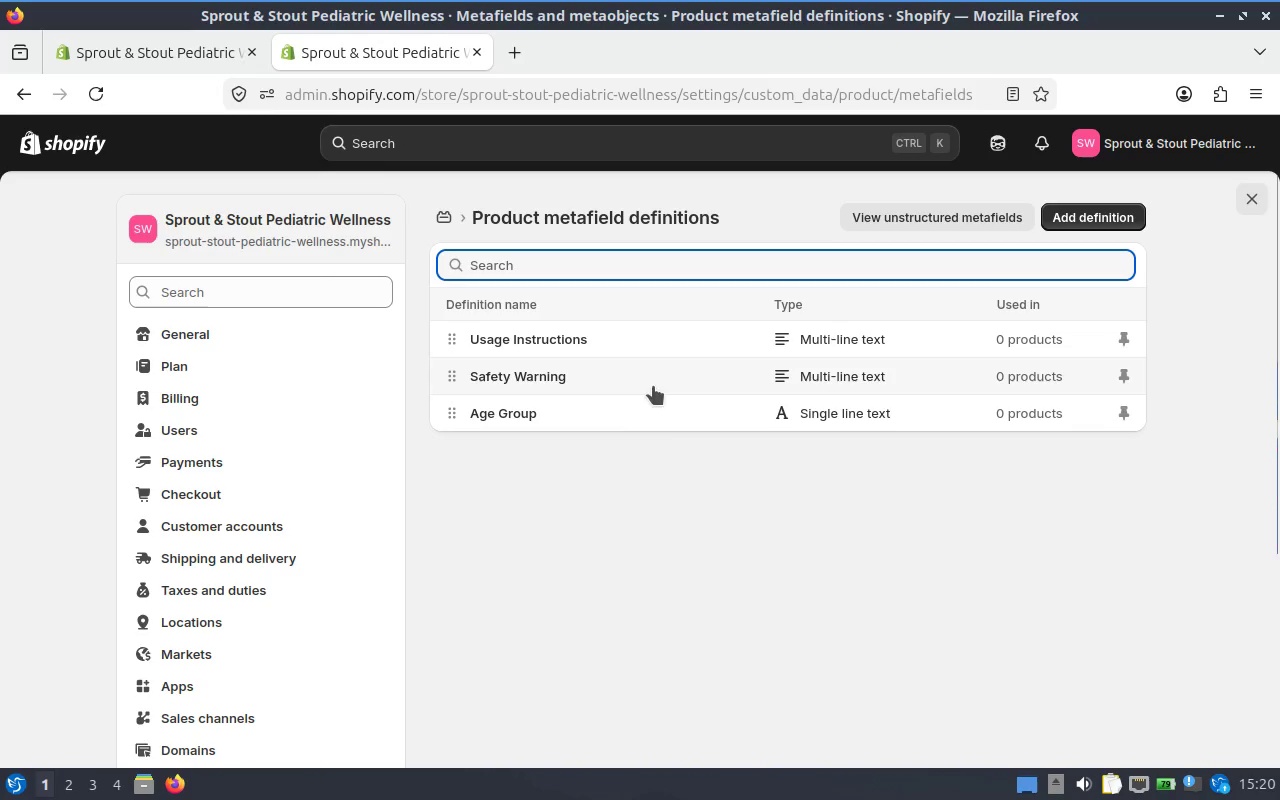 
left_click([655, 416])
 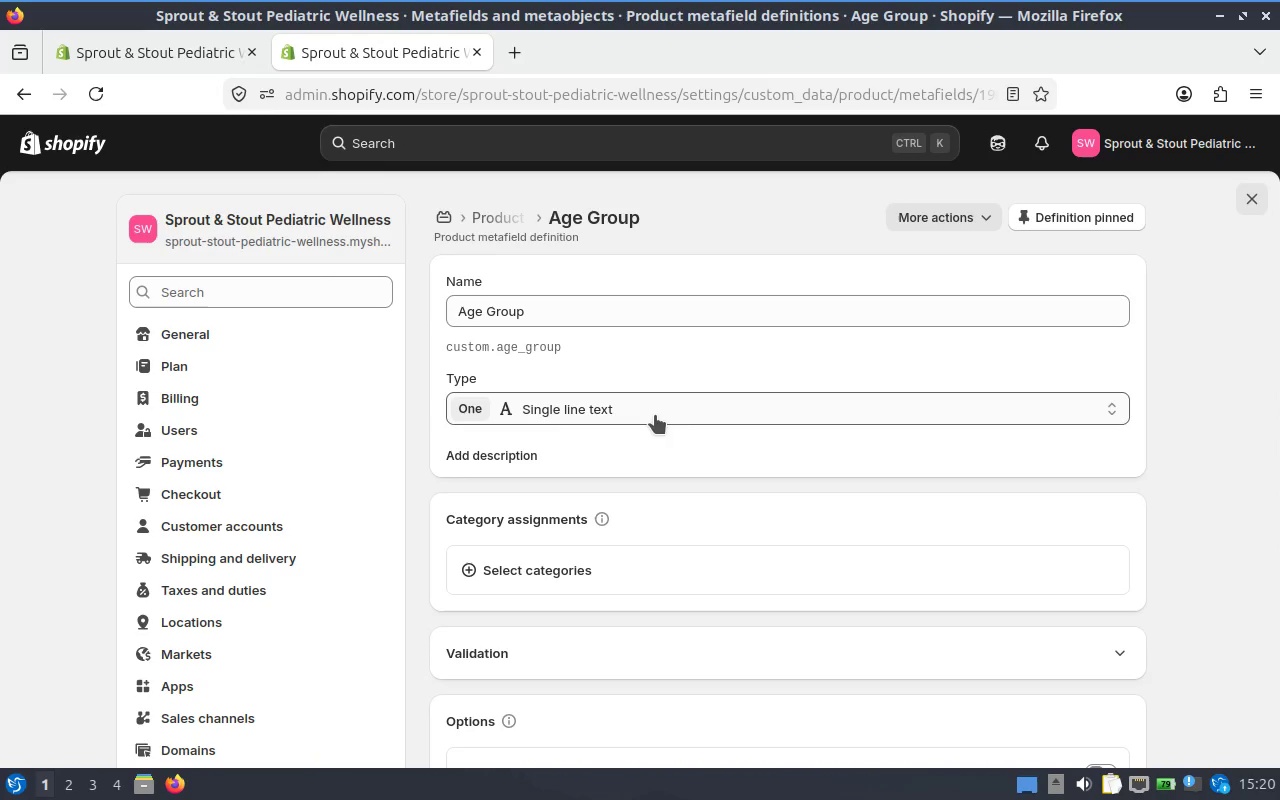 
scroll: coordinate [642, 365], scroll_direction: down, amount: 3.0
 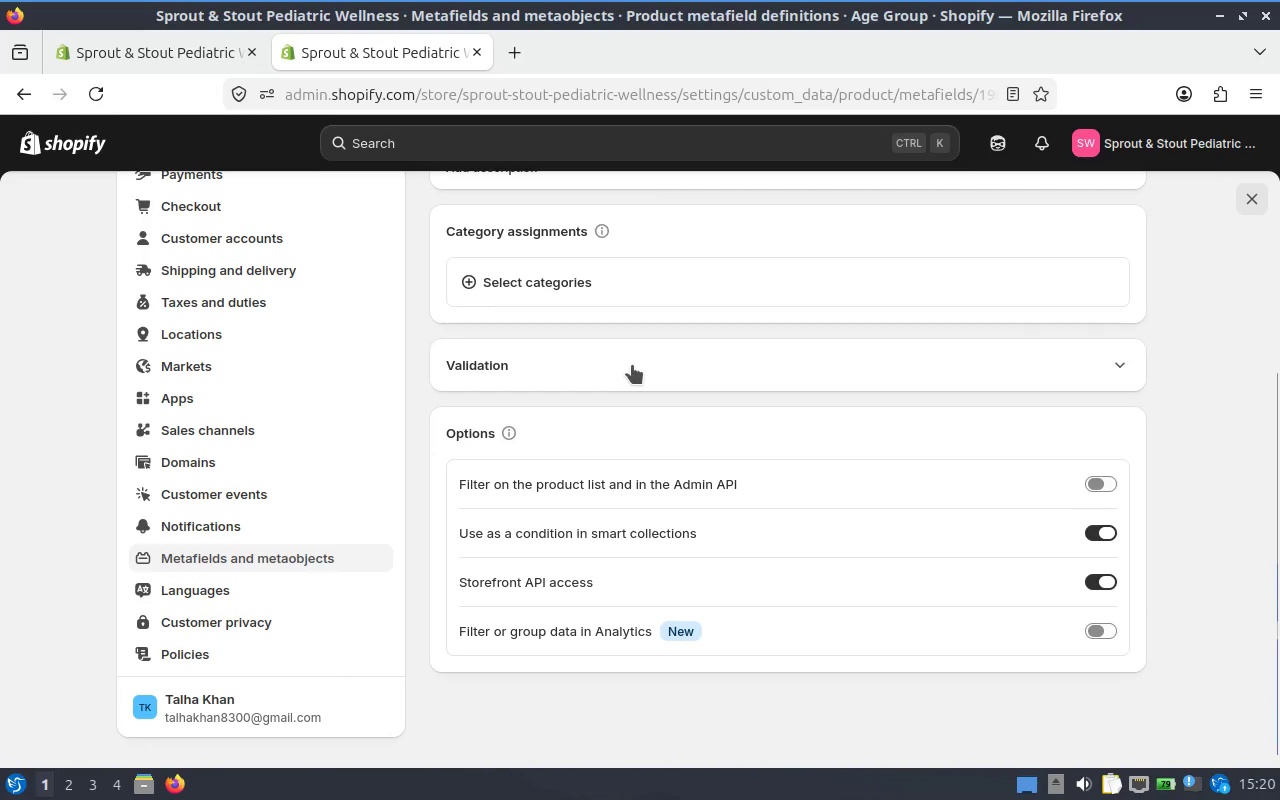 
left_click([619, 365])
 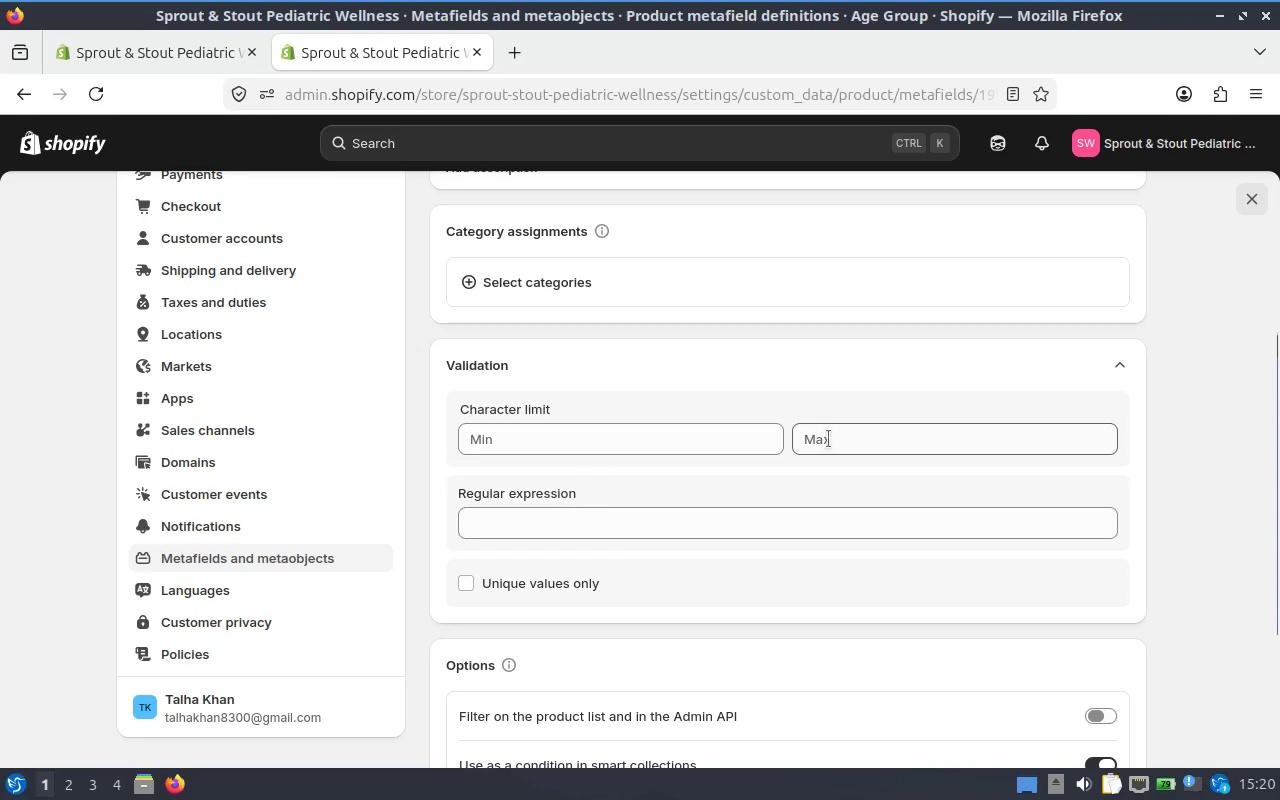 
left_click([556, 586])
 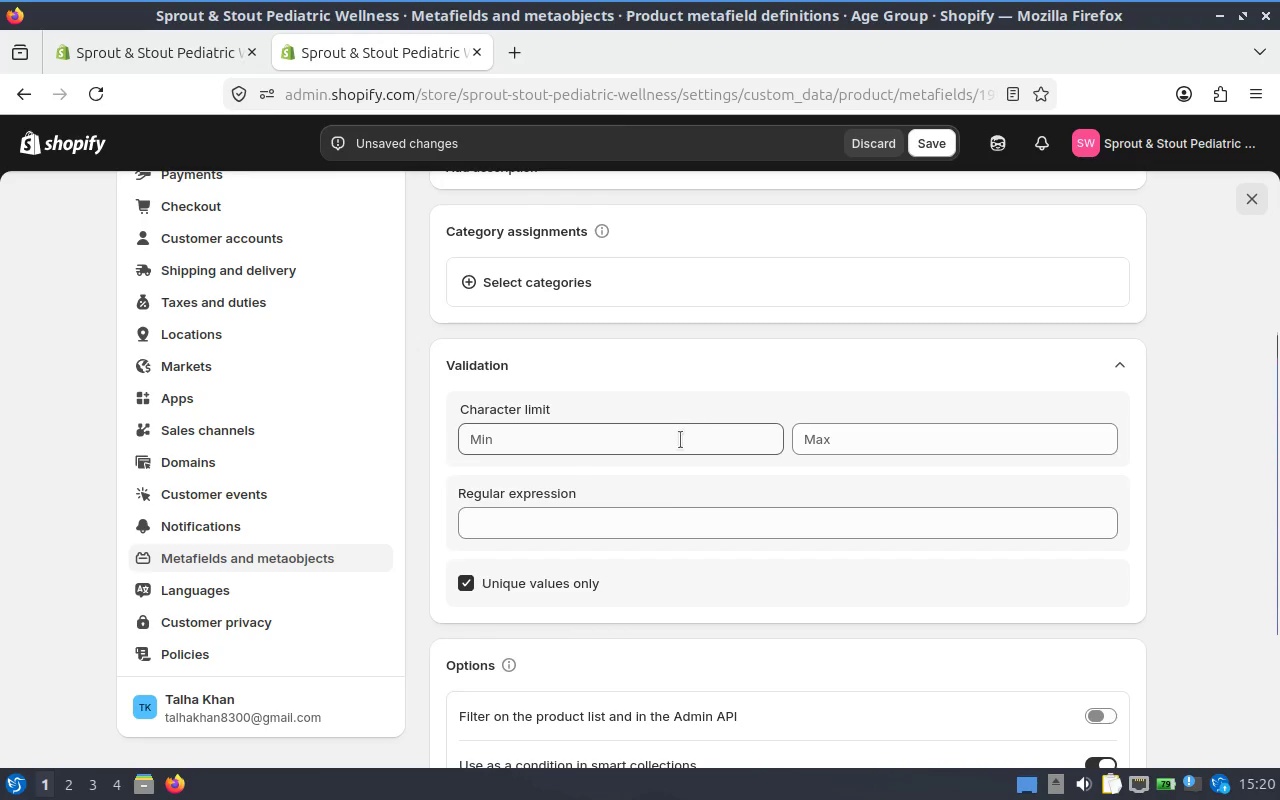 
left_click([595, 577])
 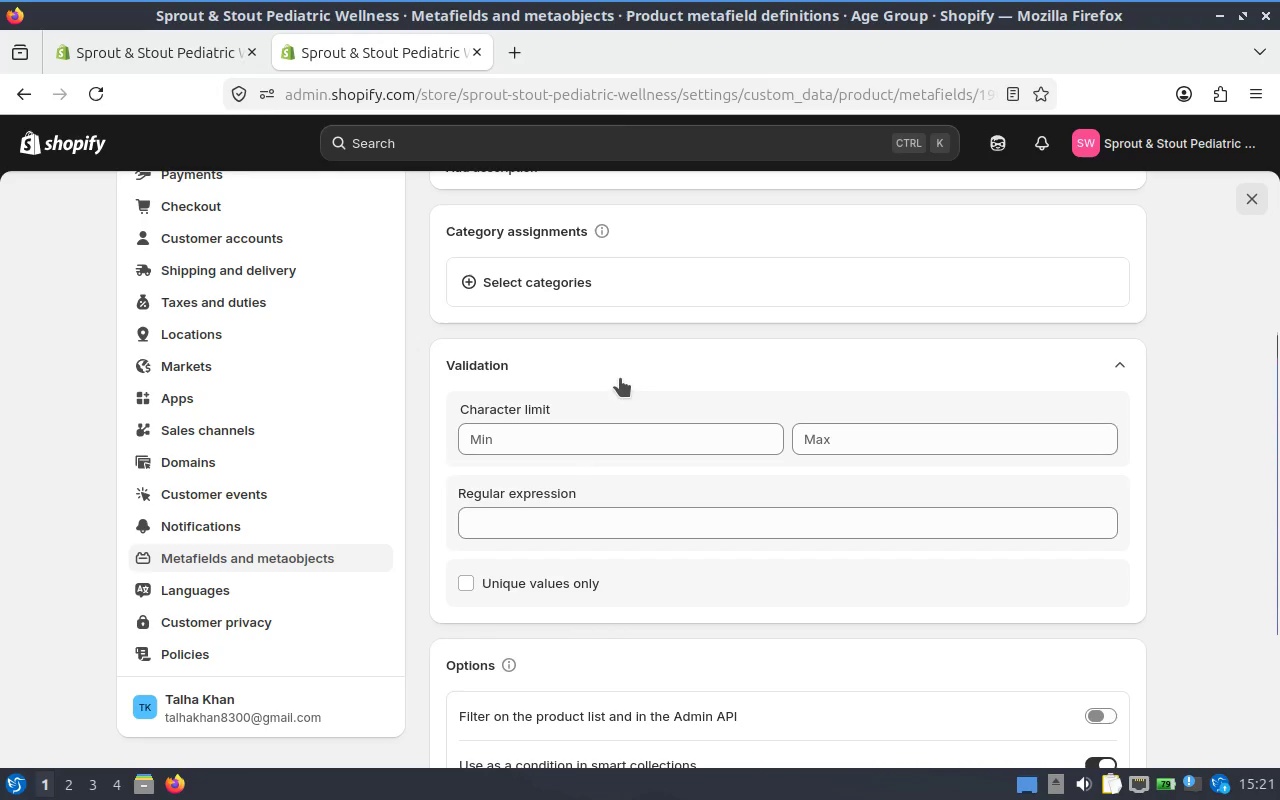 
left_click([620, 378])
 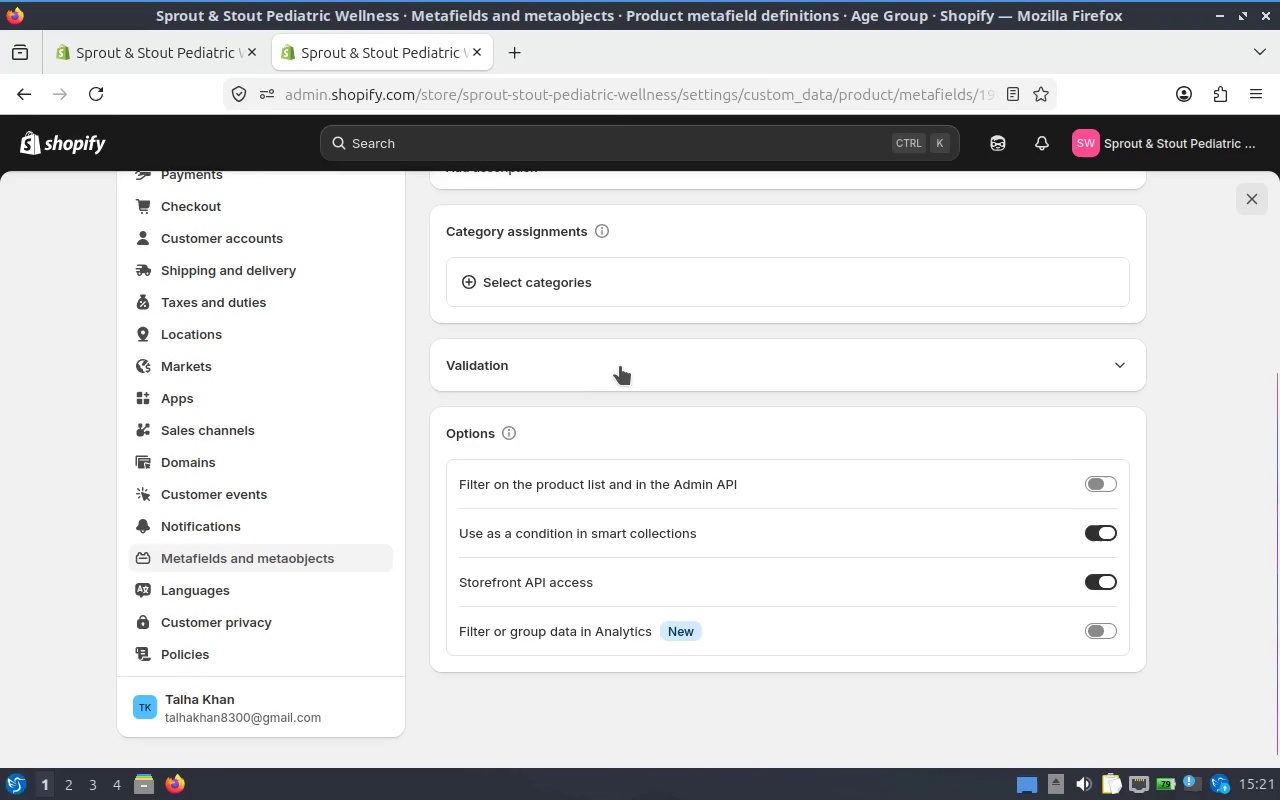 
scroll: coordinate [620, 363], scroll_direction: up, amount: 3.0
 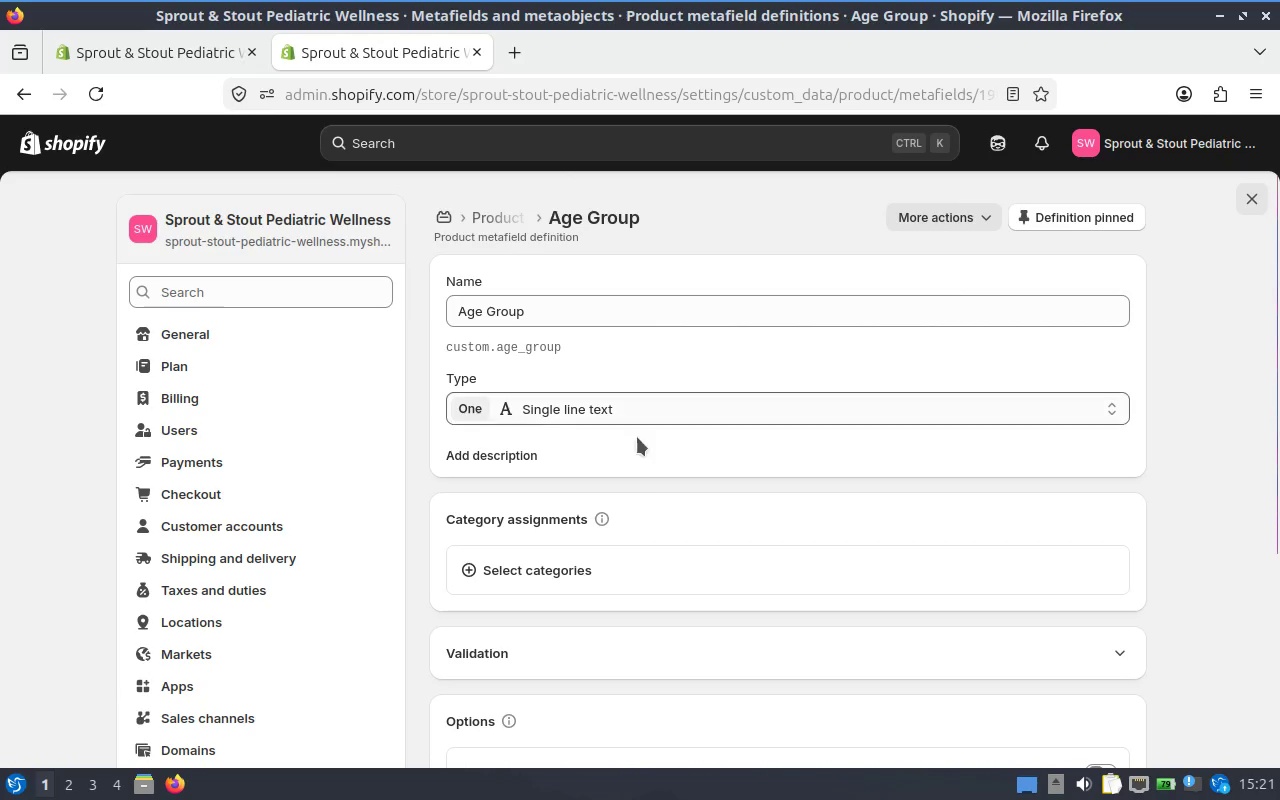 
scroll: coordinate [615, 408], scroll_direction: down, amount: 2.0
 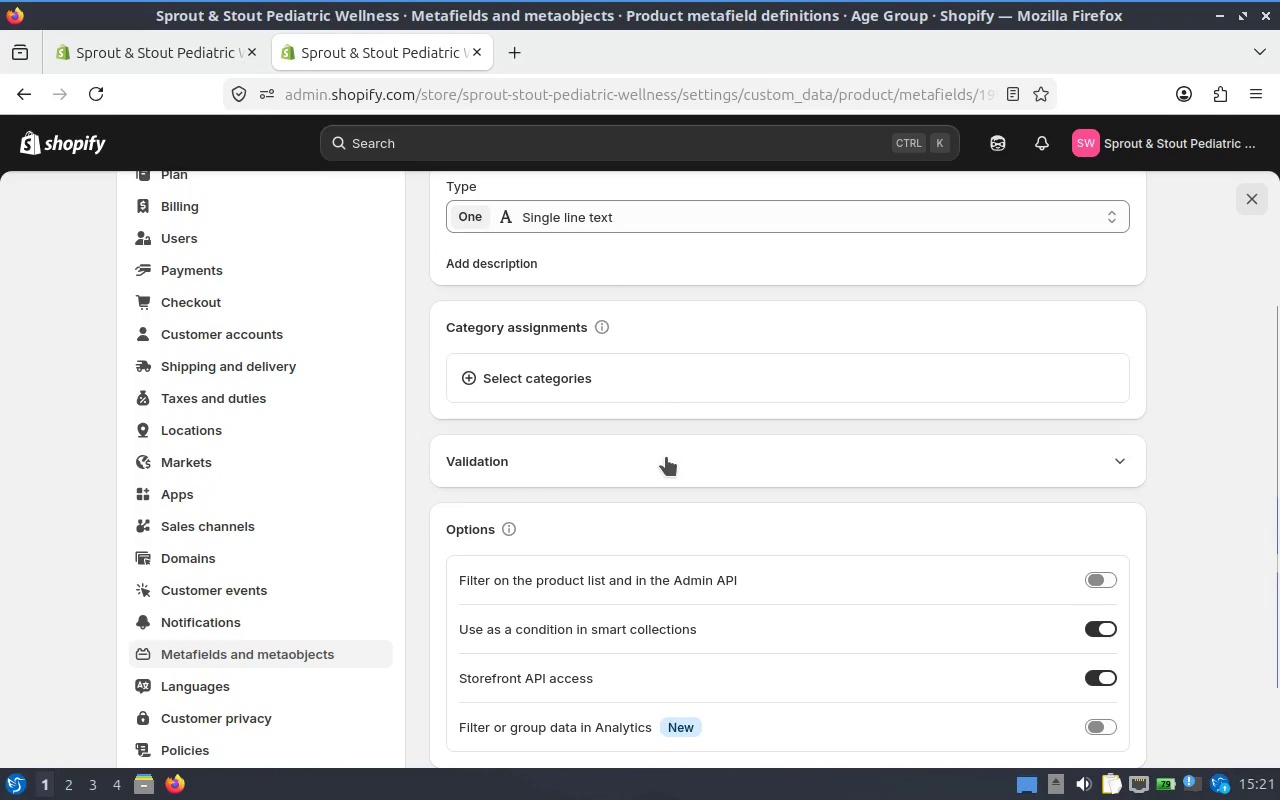 
left_click([666, 457])
 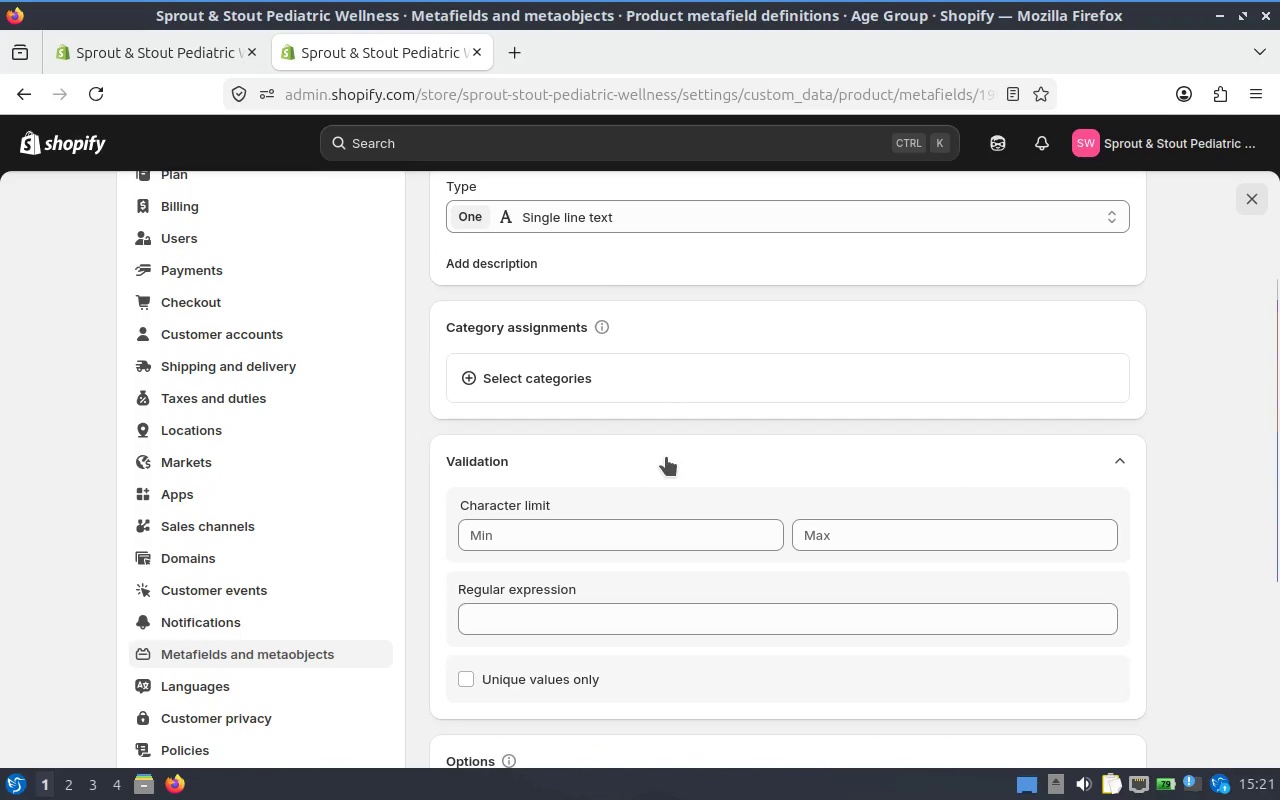 
scroll: coordinate [665, 450], scroll_direction: down, amount: 3.0
 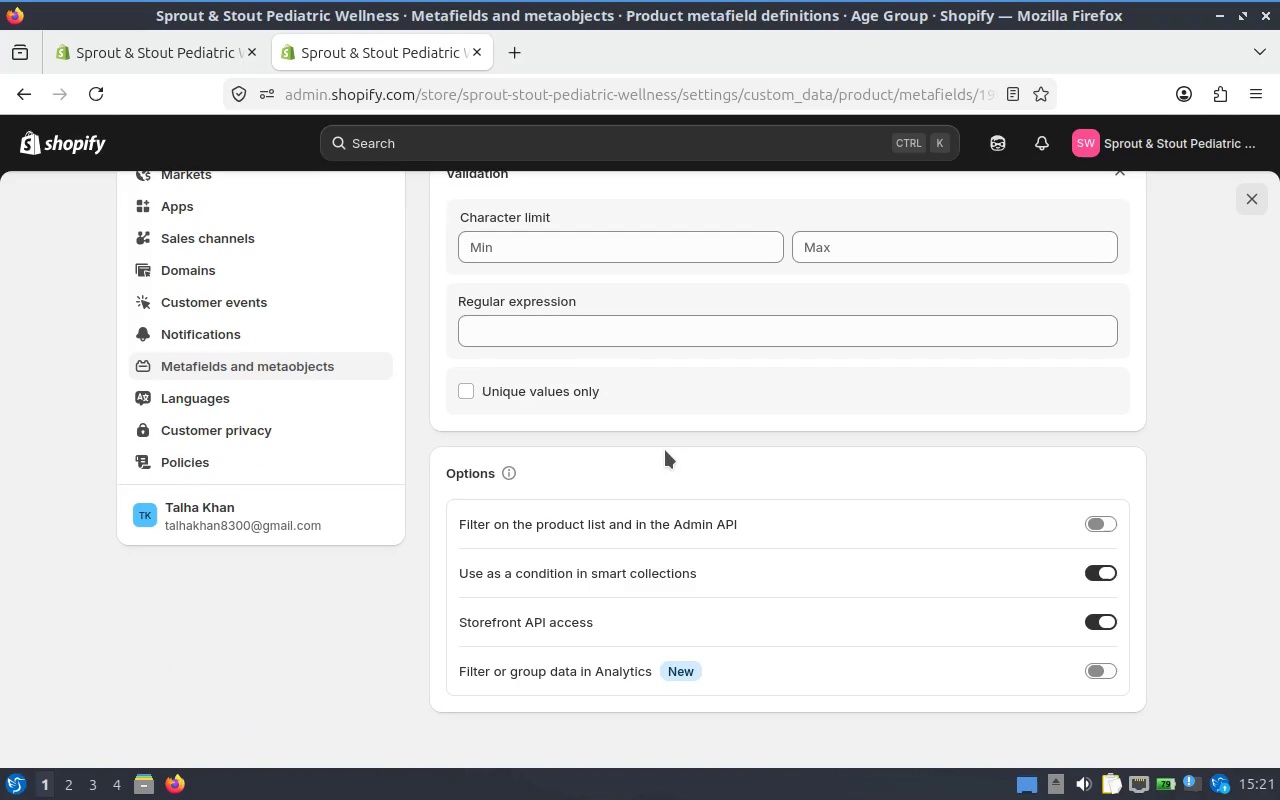 
scroll: coordinate [1106, 272], scroll_direction: up, amount: 4.0
 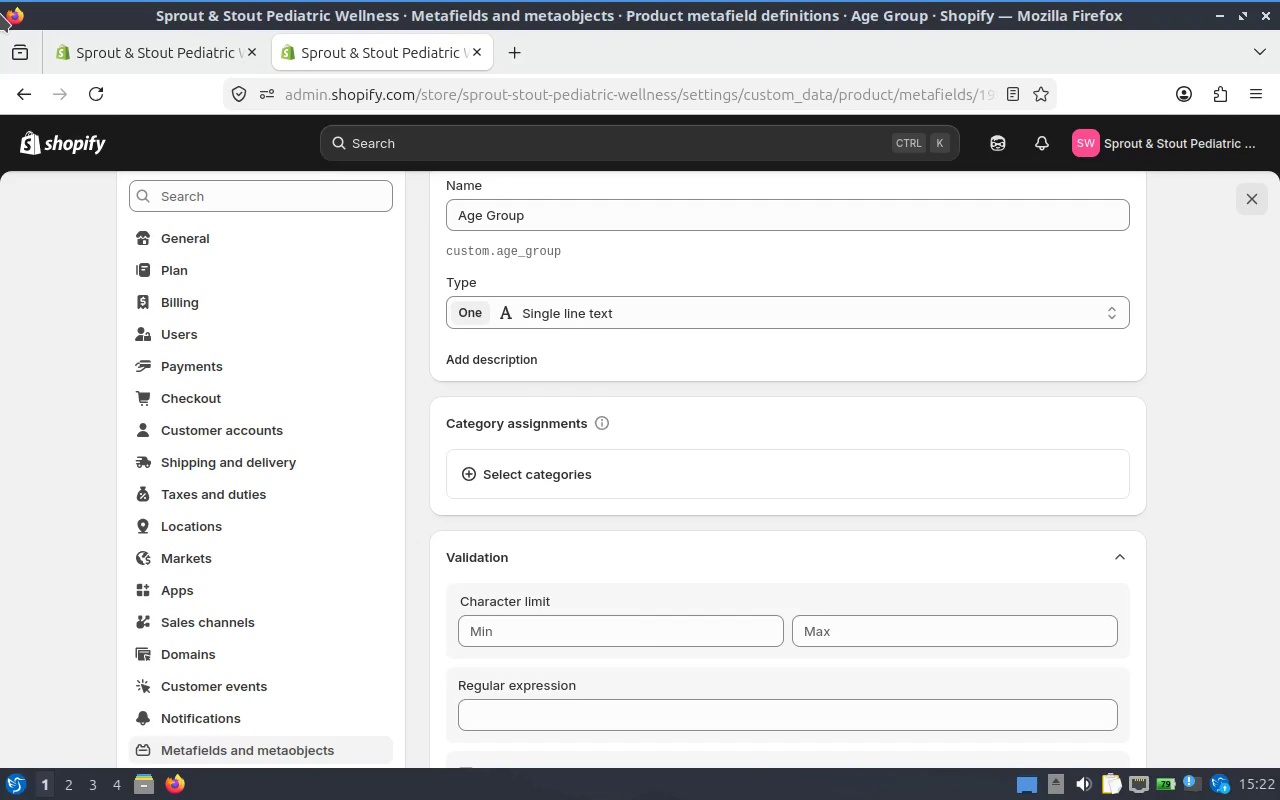 
wait(51.15)
 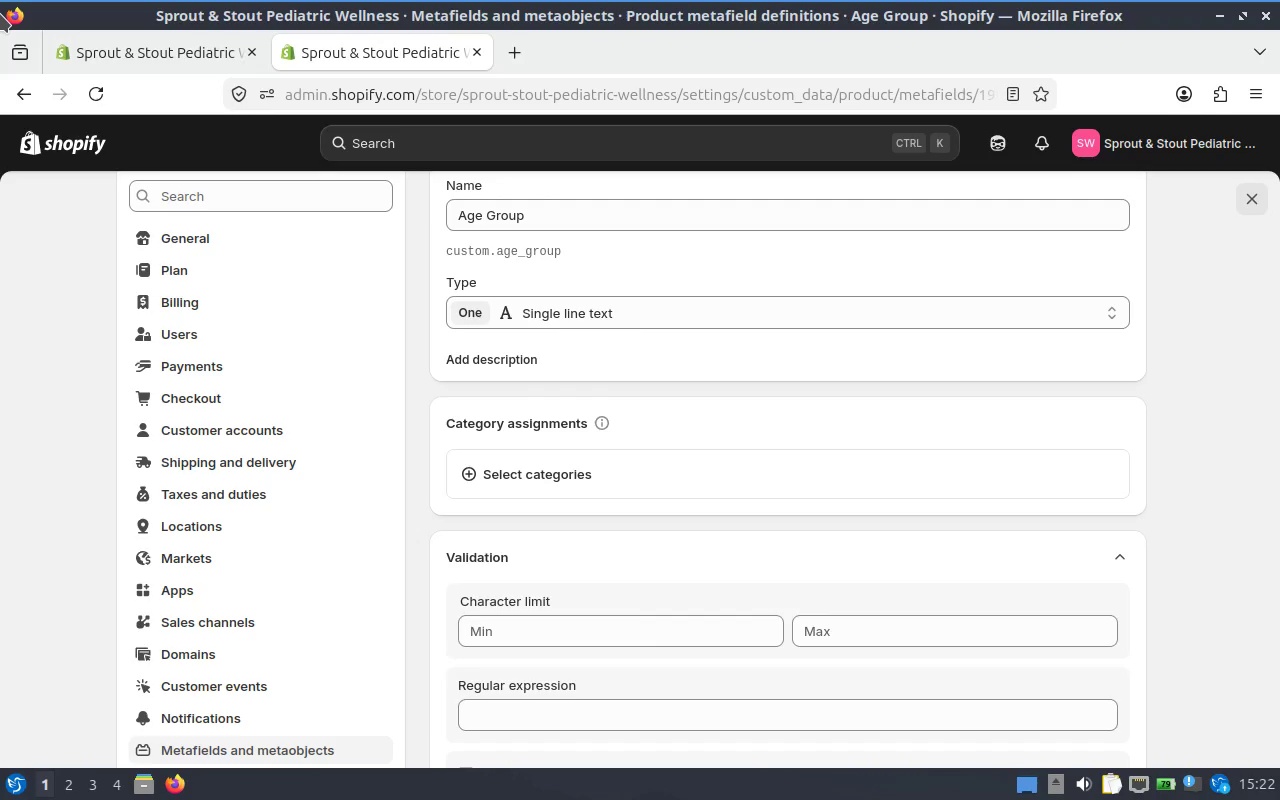 
scroll: coordinate [633, 346], scroll_direction: up, amount: 2.0
 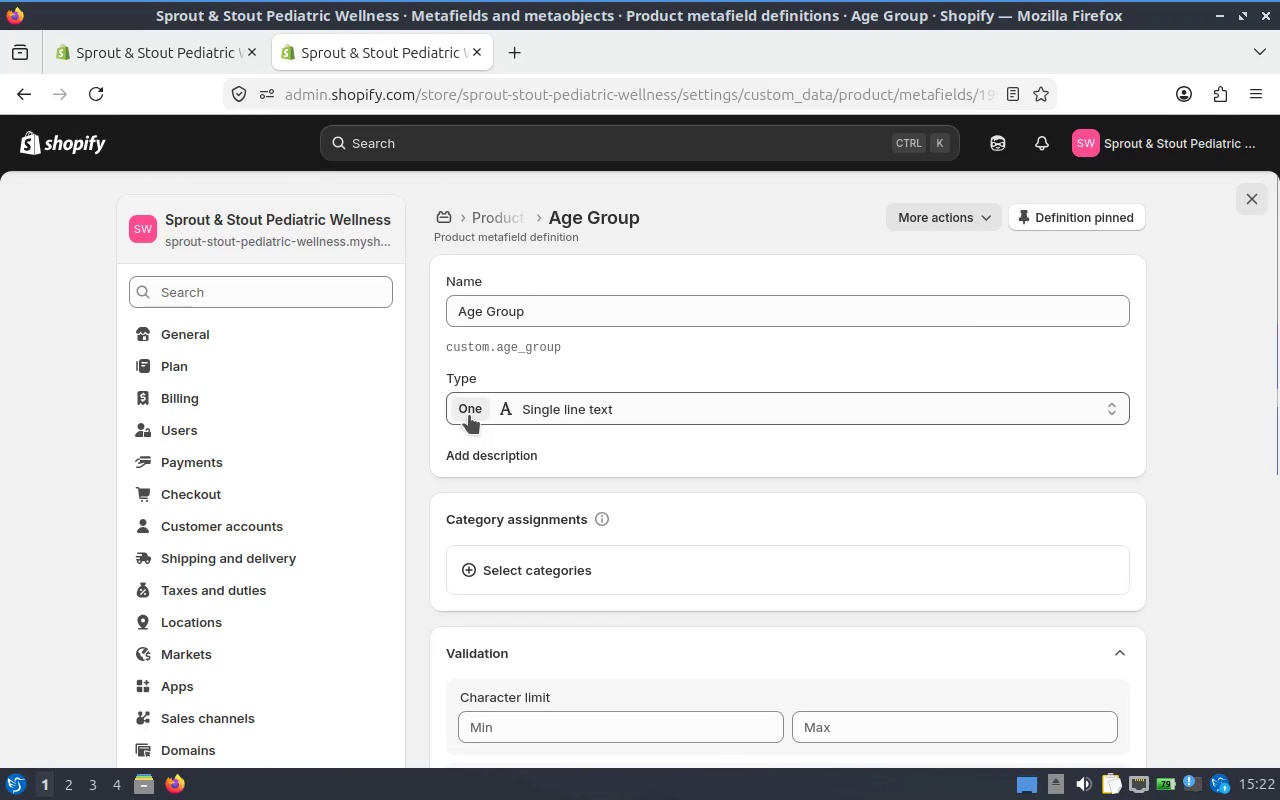 
left_click([469, 414])
 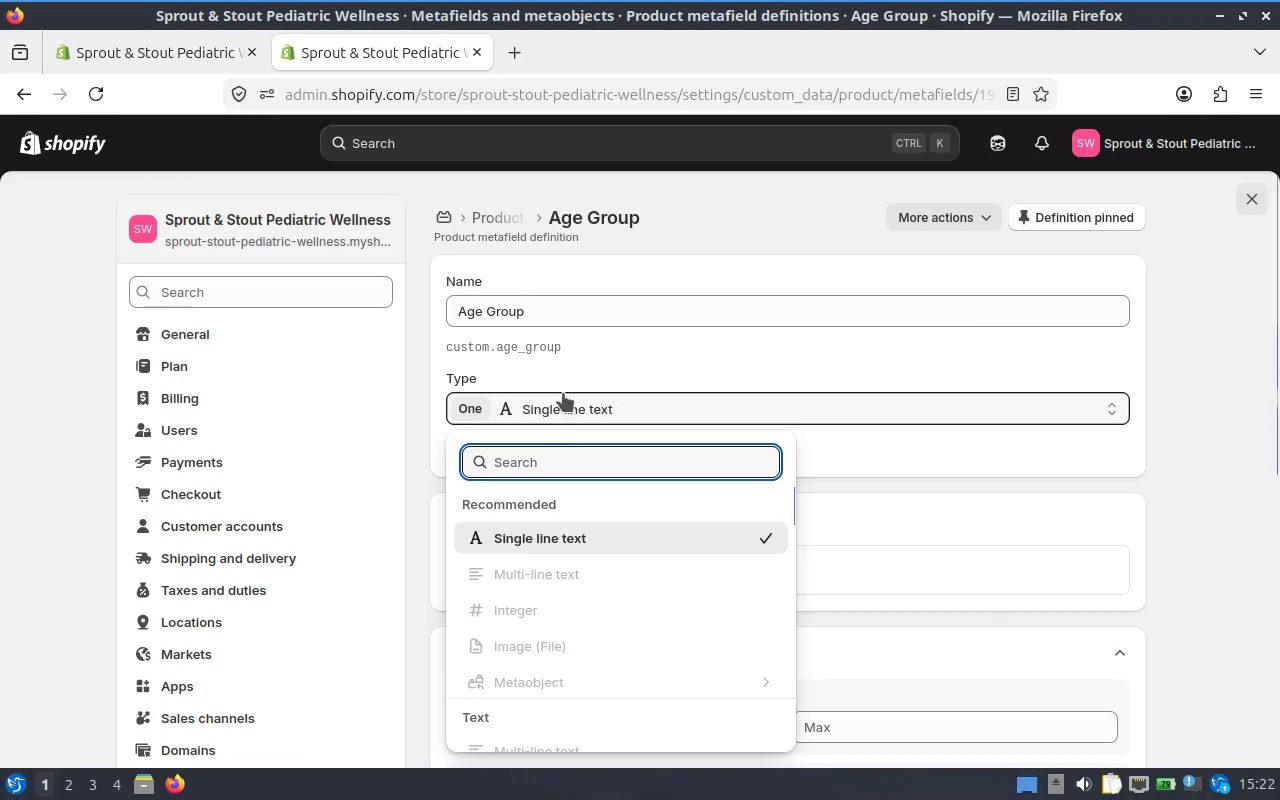 
left_click([597, 397])
 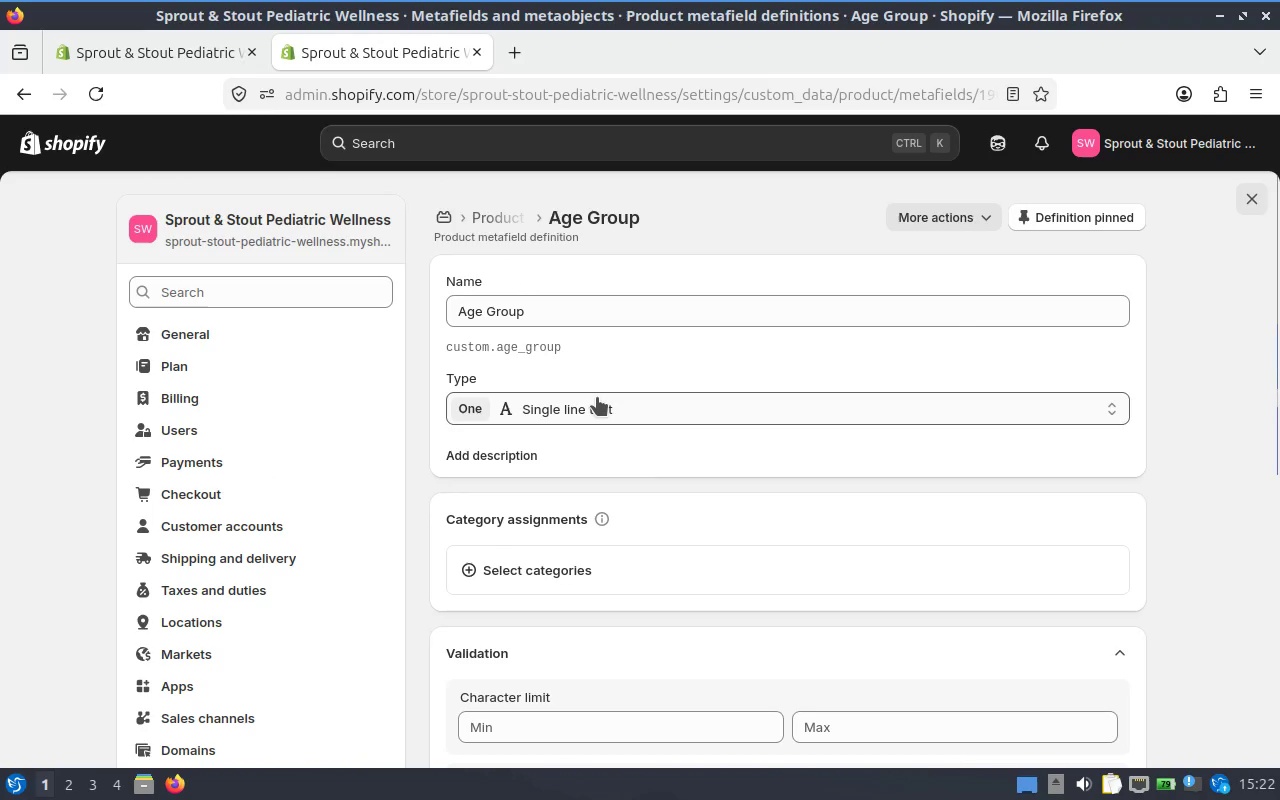 
left_click([597, 397])
 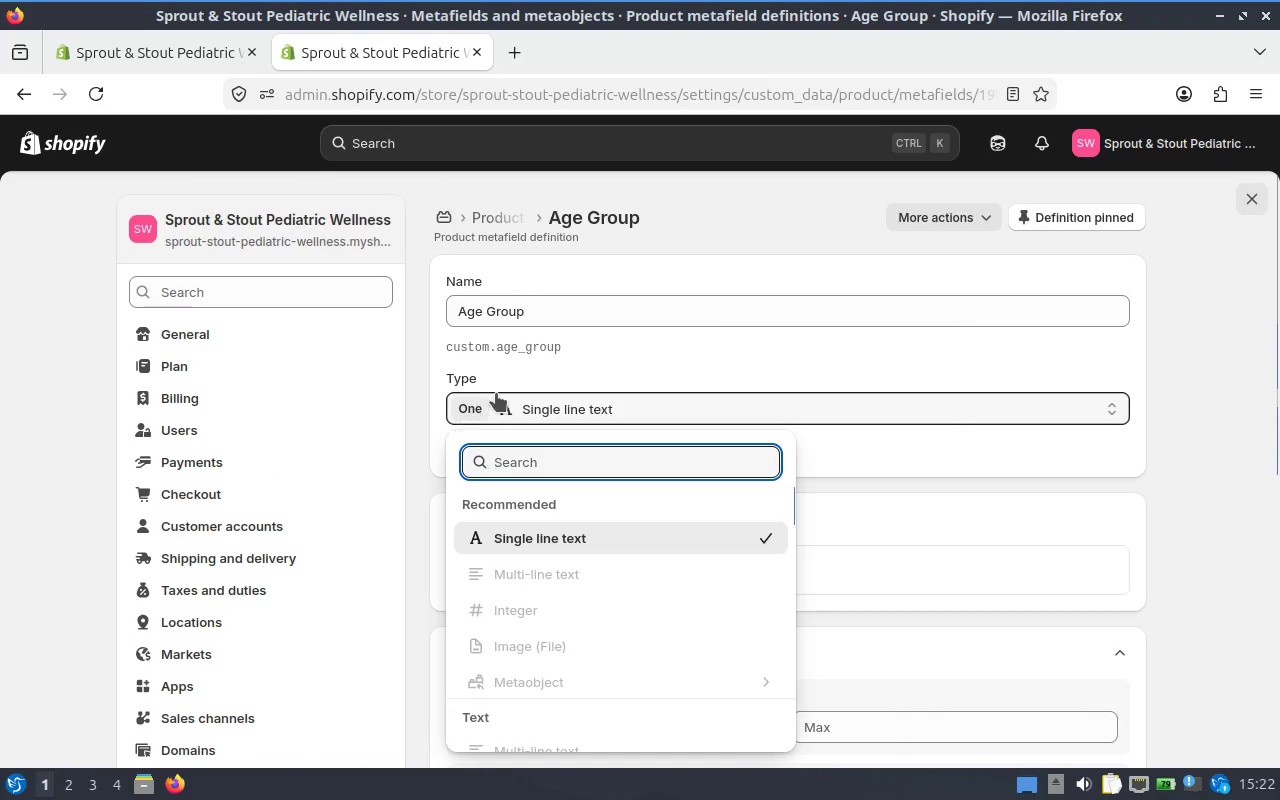 
left_click([575, 390])
 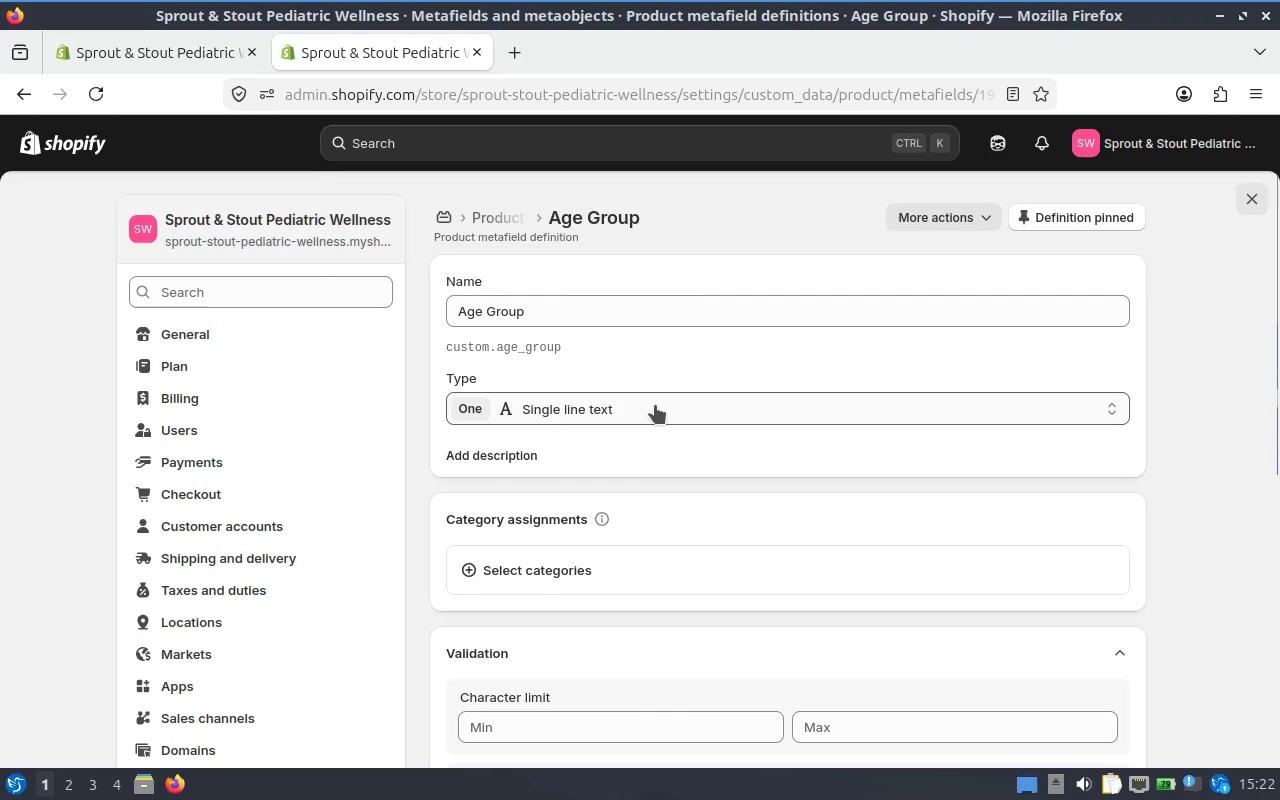 
left_click([655, 405])
 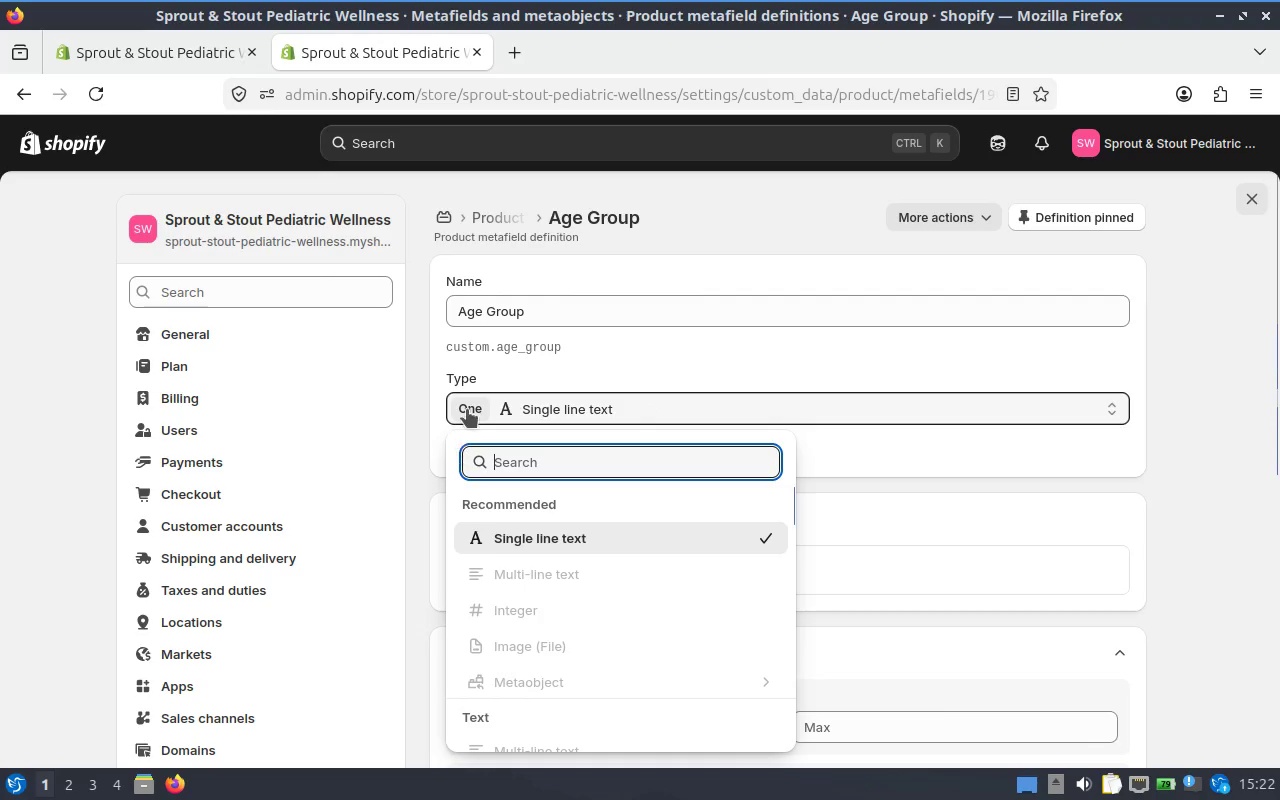 
left_click([472, 401])
 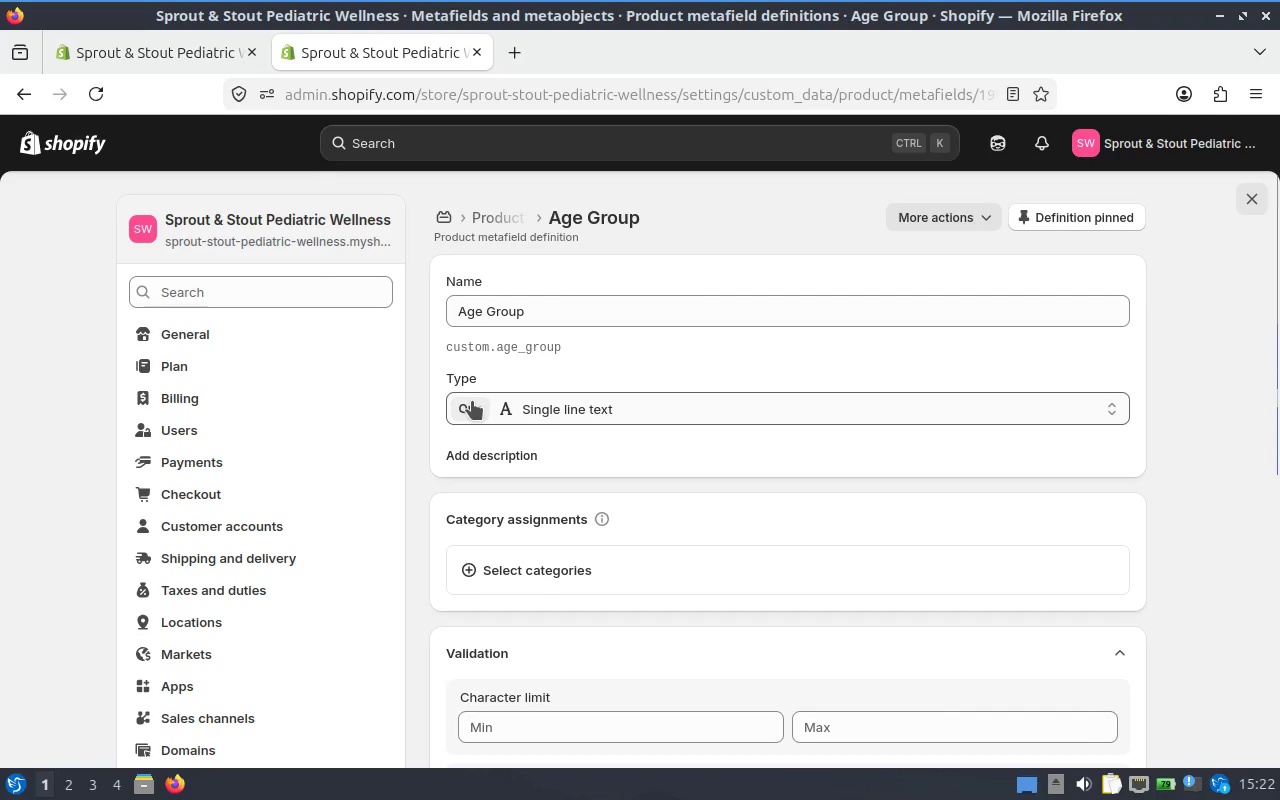 
left_click([472, 401])
 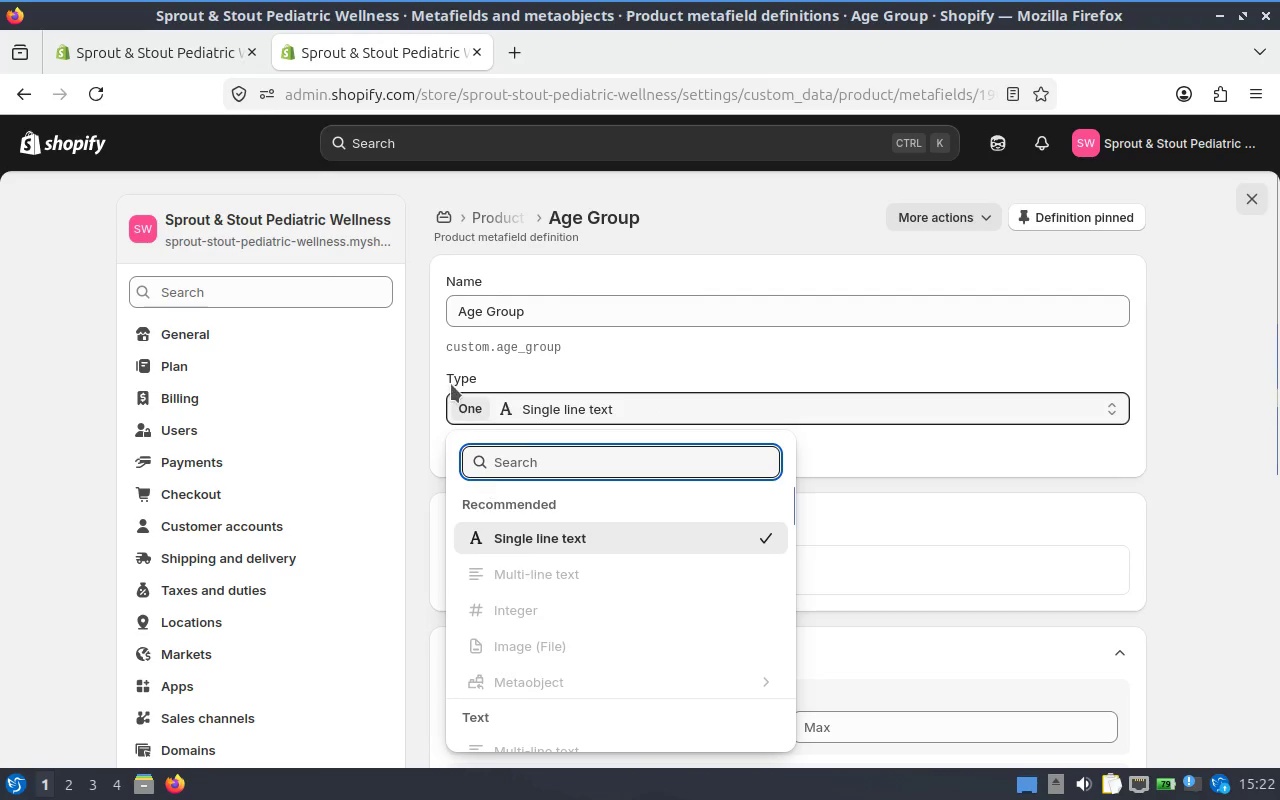 
left_click([447, 405])
 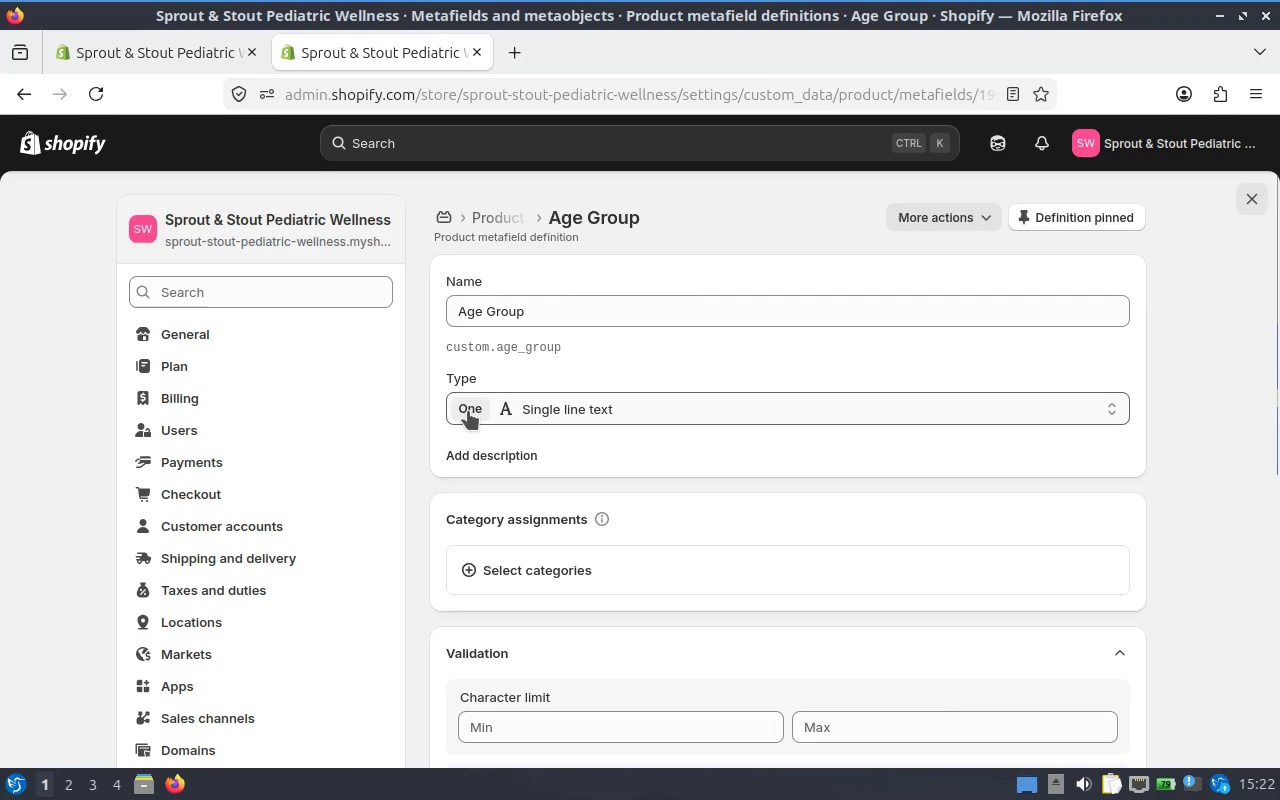 
left_click([468, 411])
 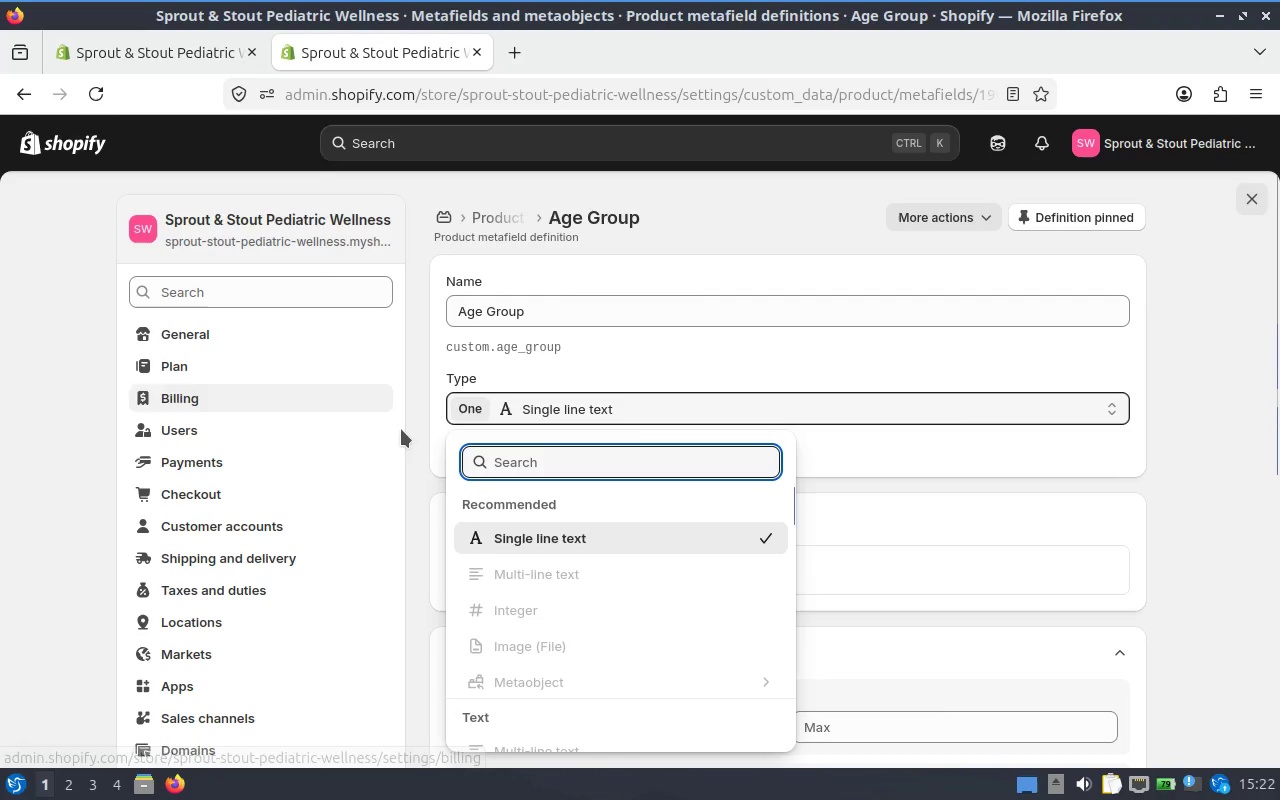 
scroll: coordinate [624, 601], scroll_direction: down, amount: 3.0
 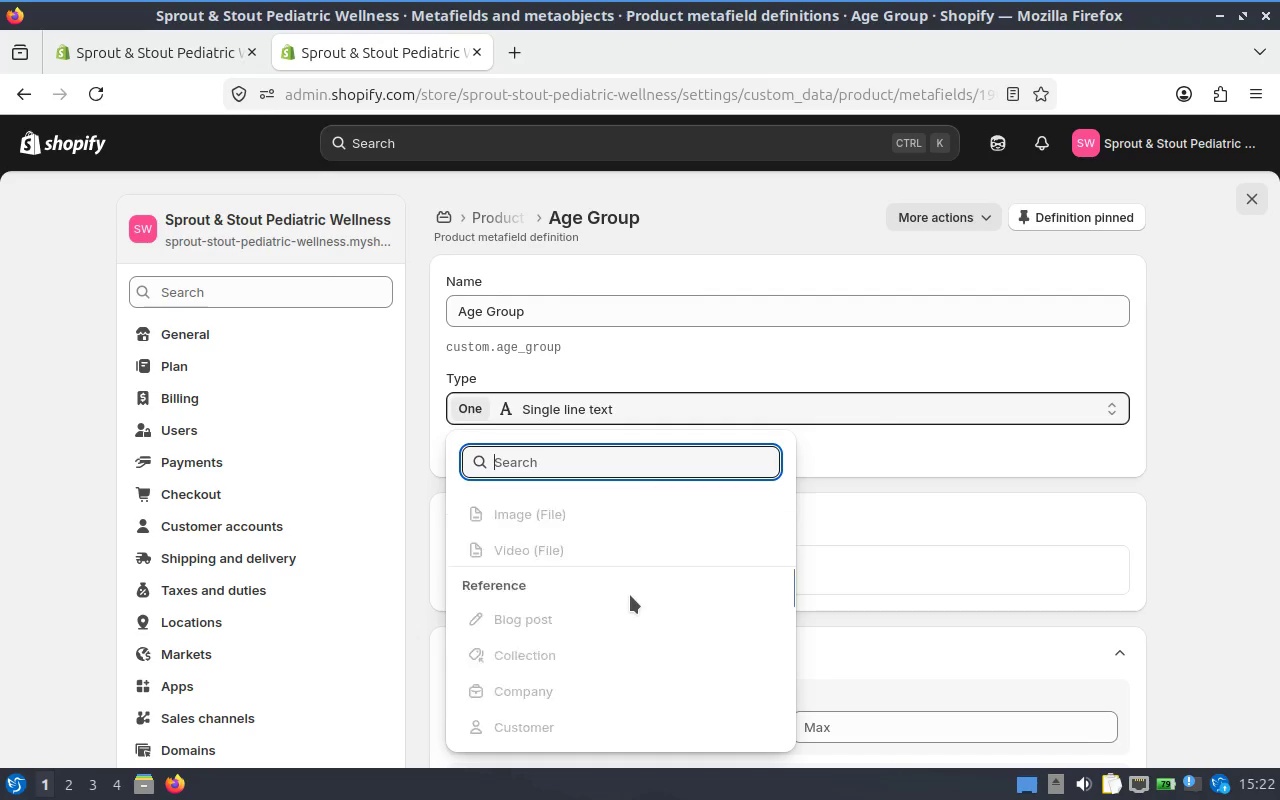 
left_click([1019, 516])
 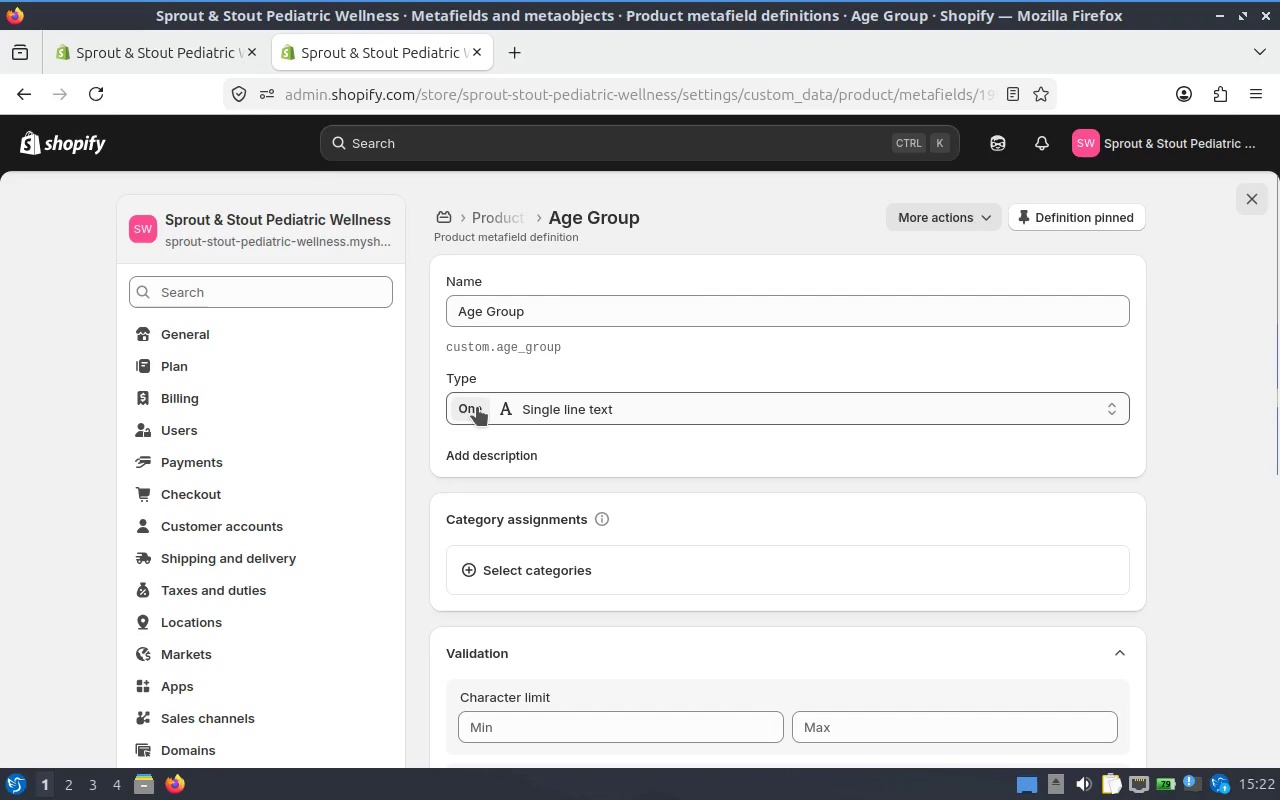 
left_click([477, 407])
 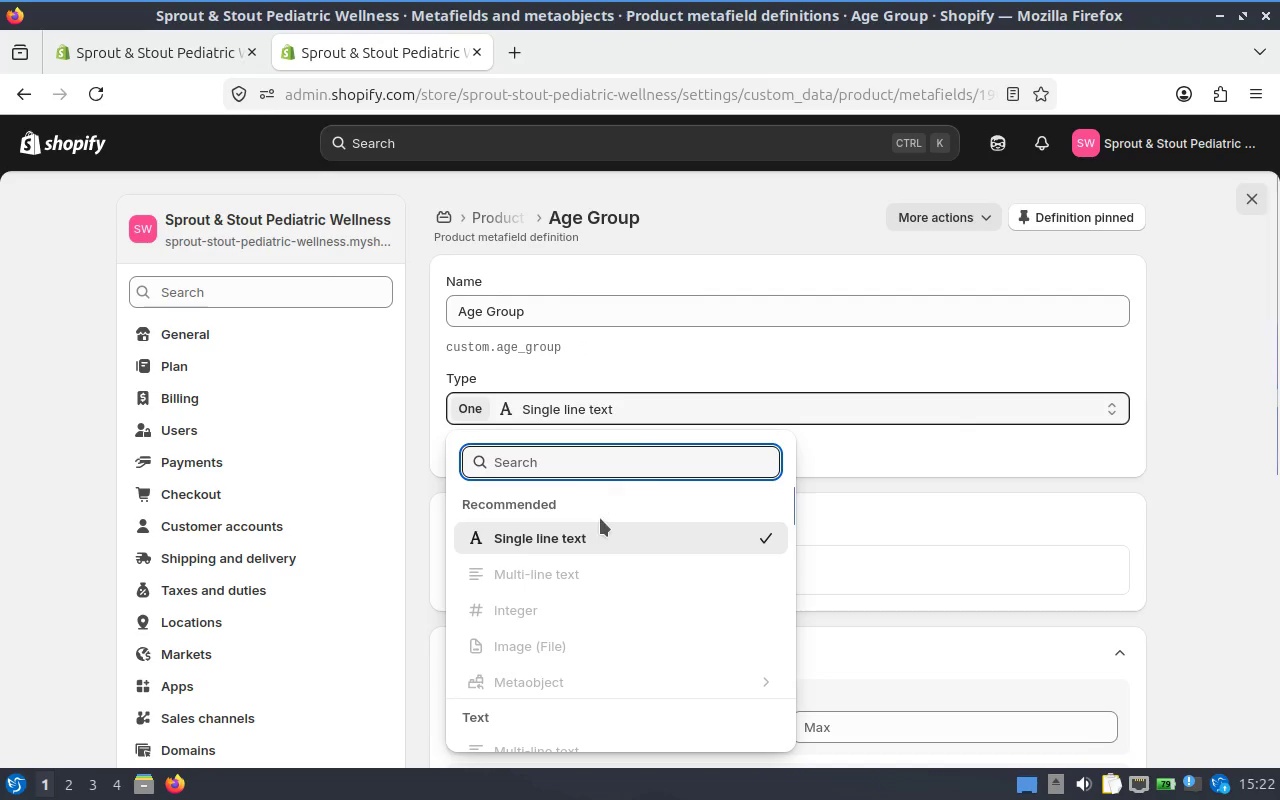 
scroll: coordinate [619, 572], scroll_direction: down, amount: 17.0
 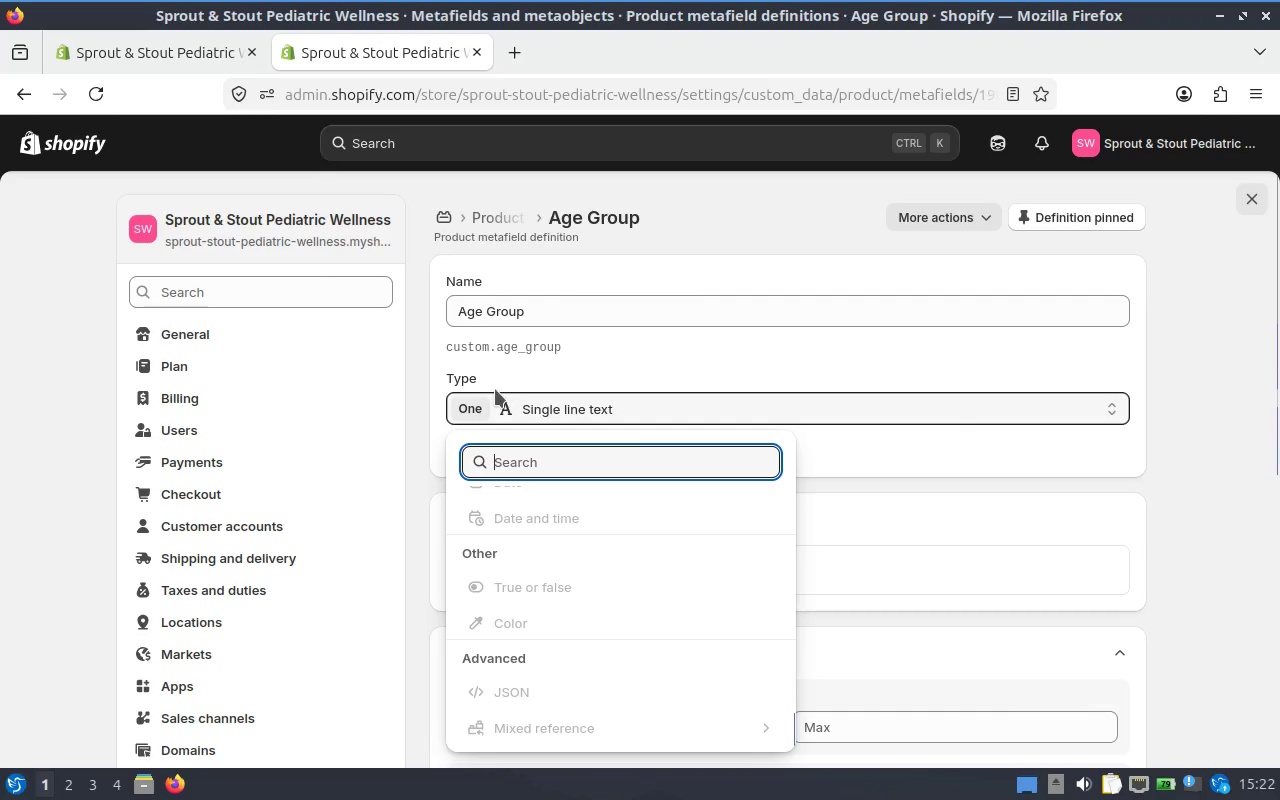 
left_click([493, 392])
 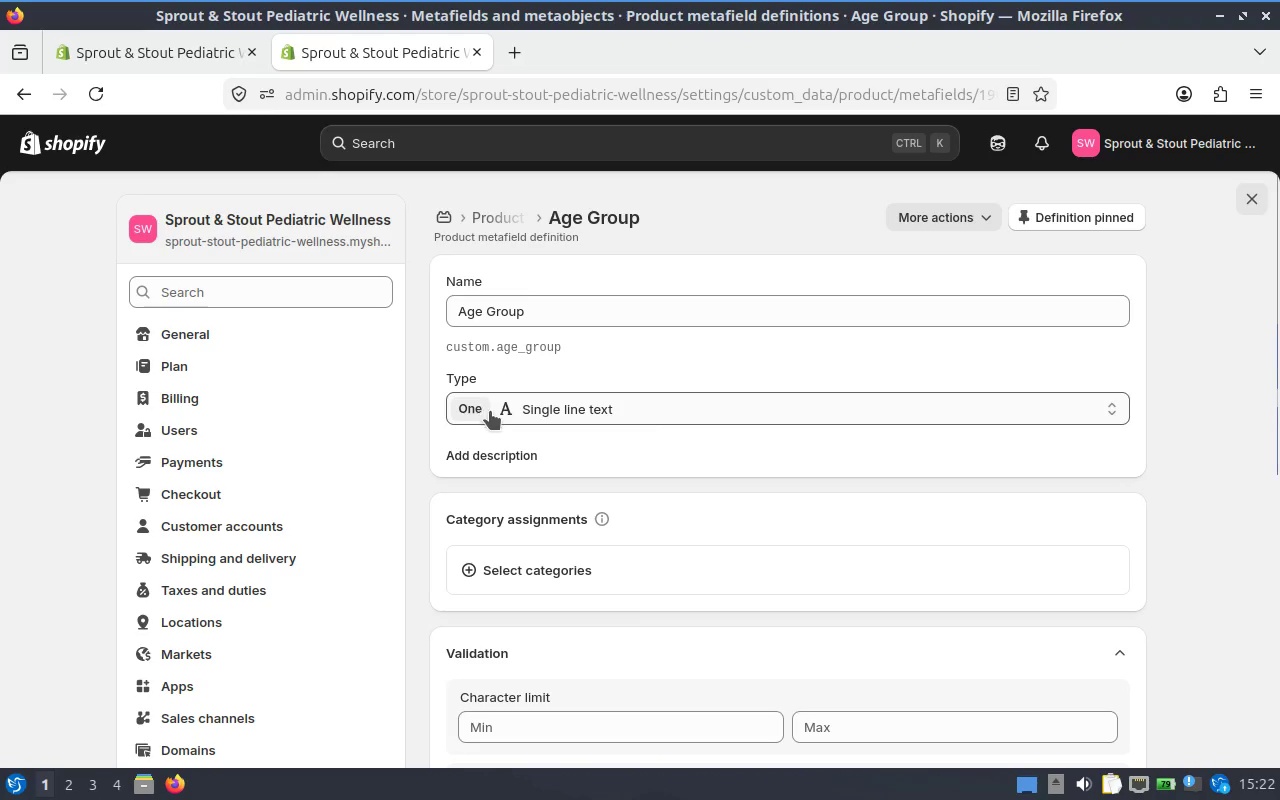 
left_click([644, 403])
 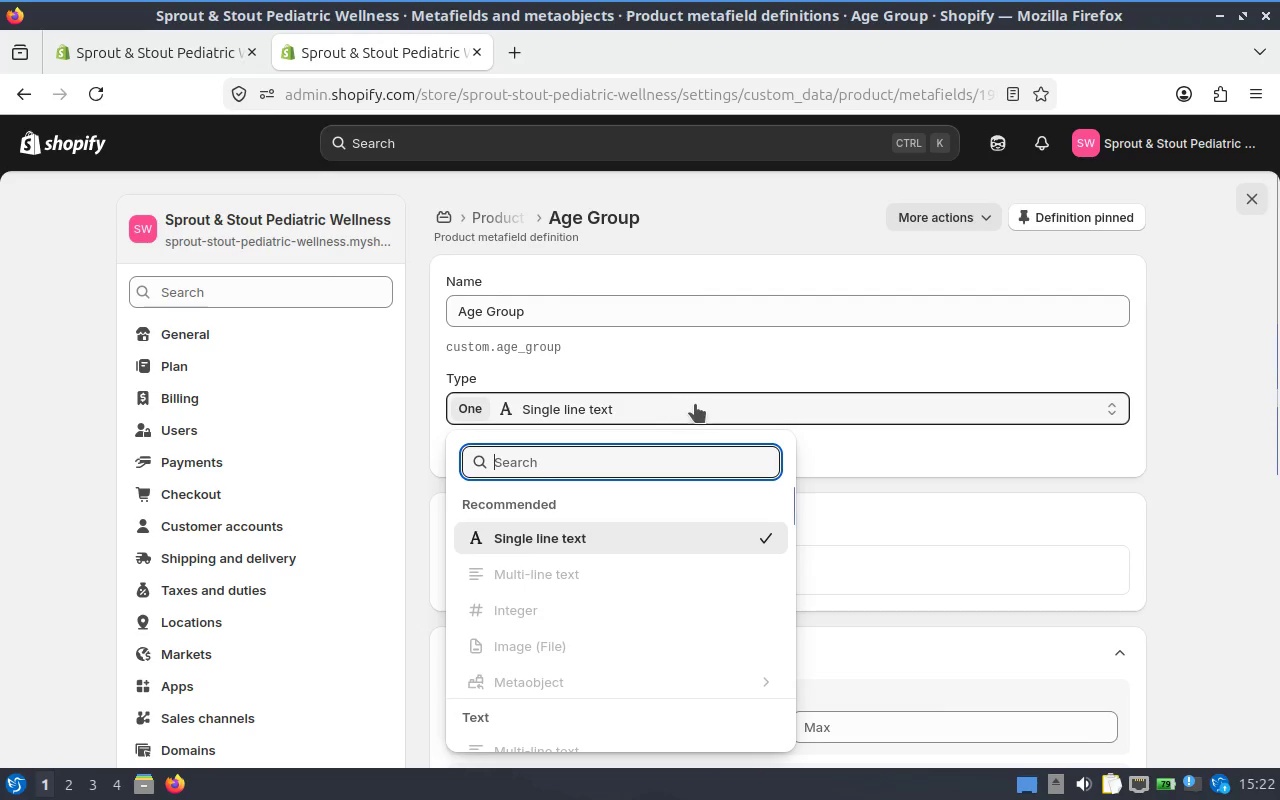 
key(Backspace)
 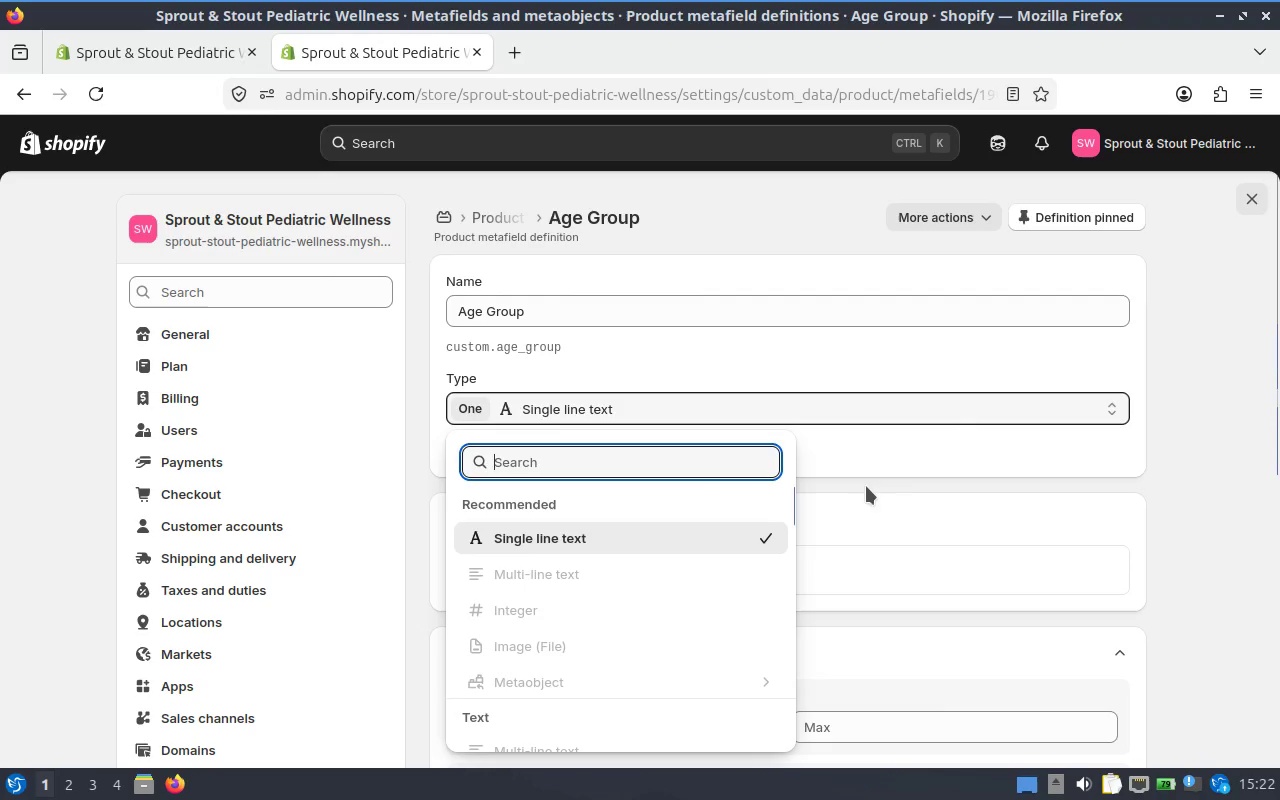 
left_click([895, 484])
 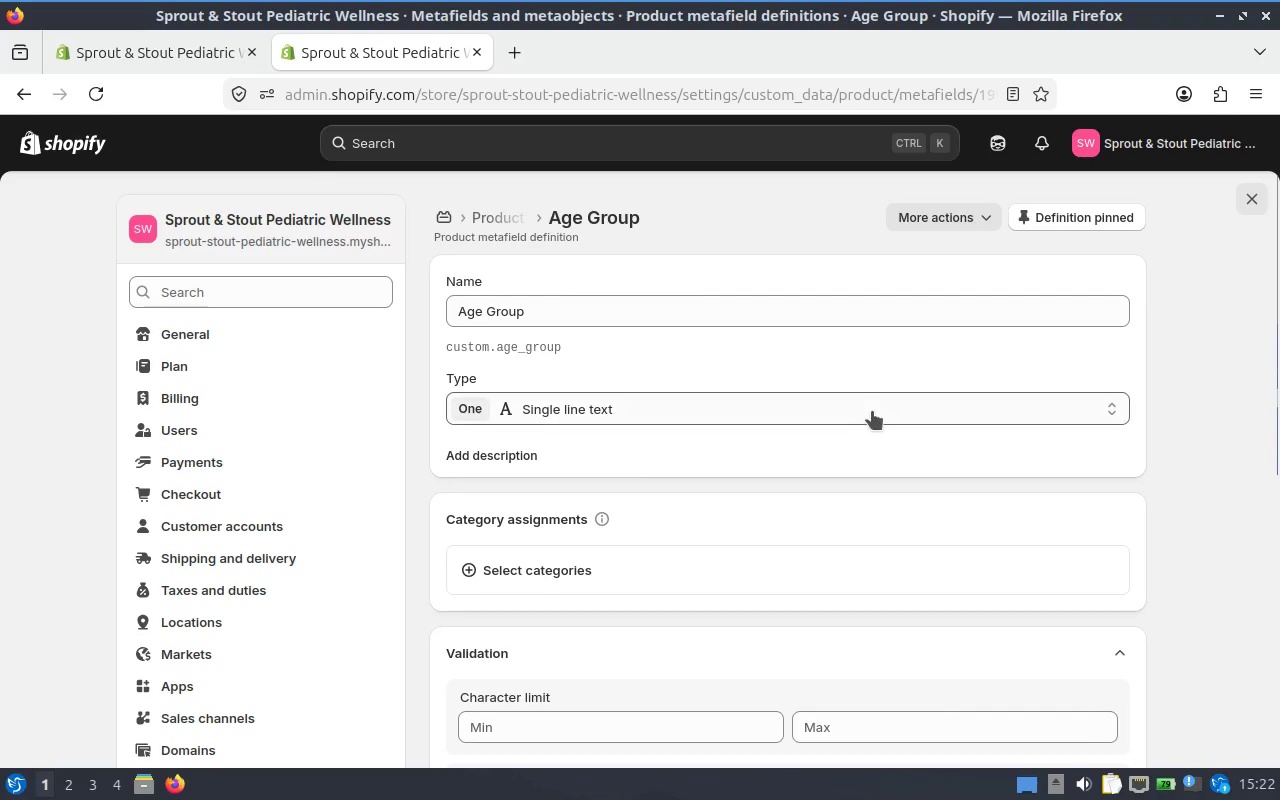 
left_click([872, 411])
 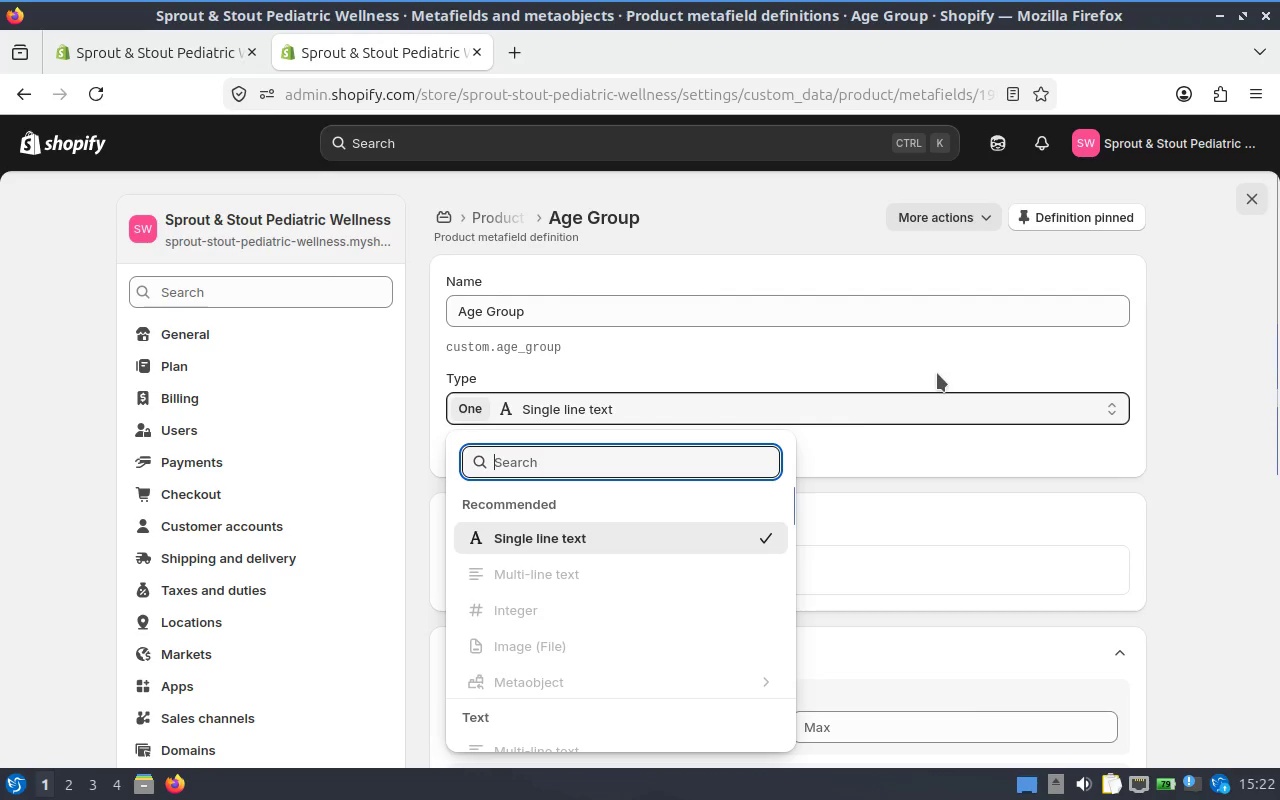 
key(Backspace)
 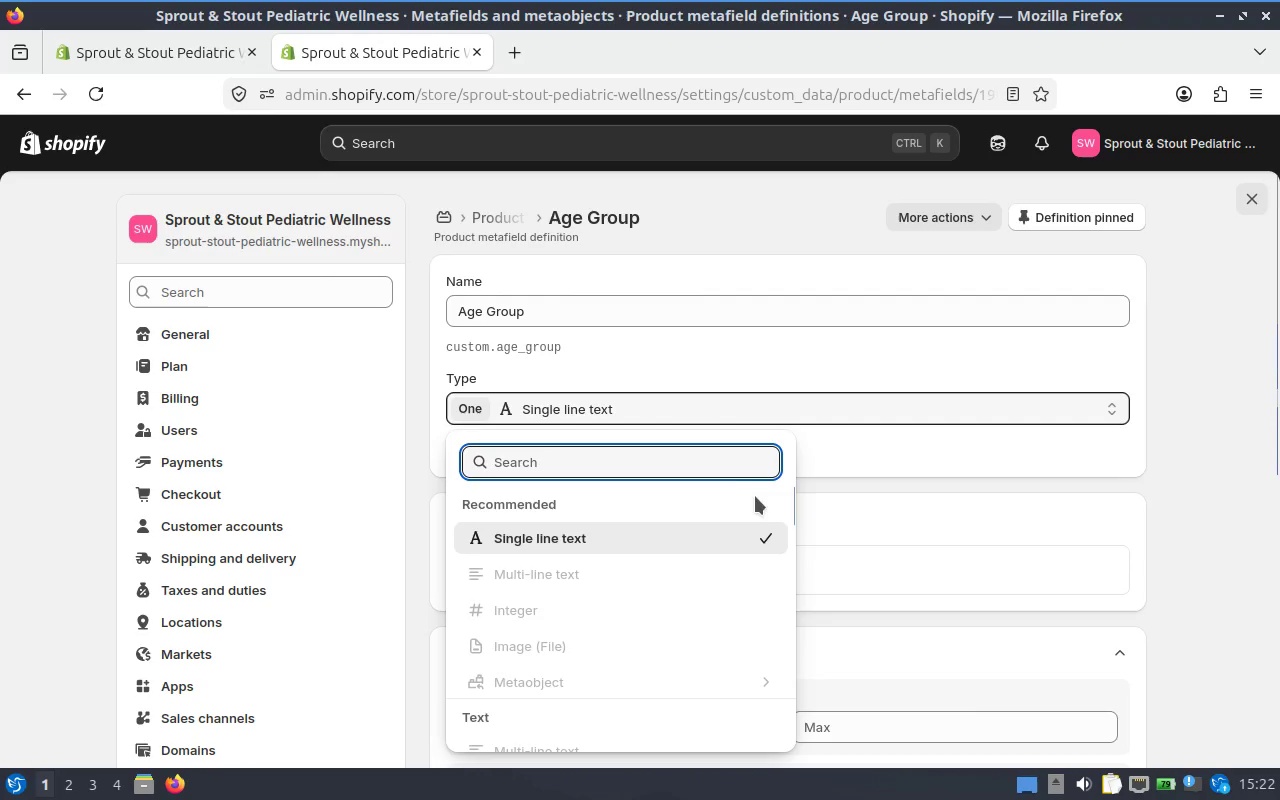 
scroll: coordinate [721, 605], scroll_direction: down, amount: 22.0
 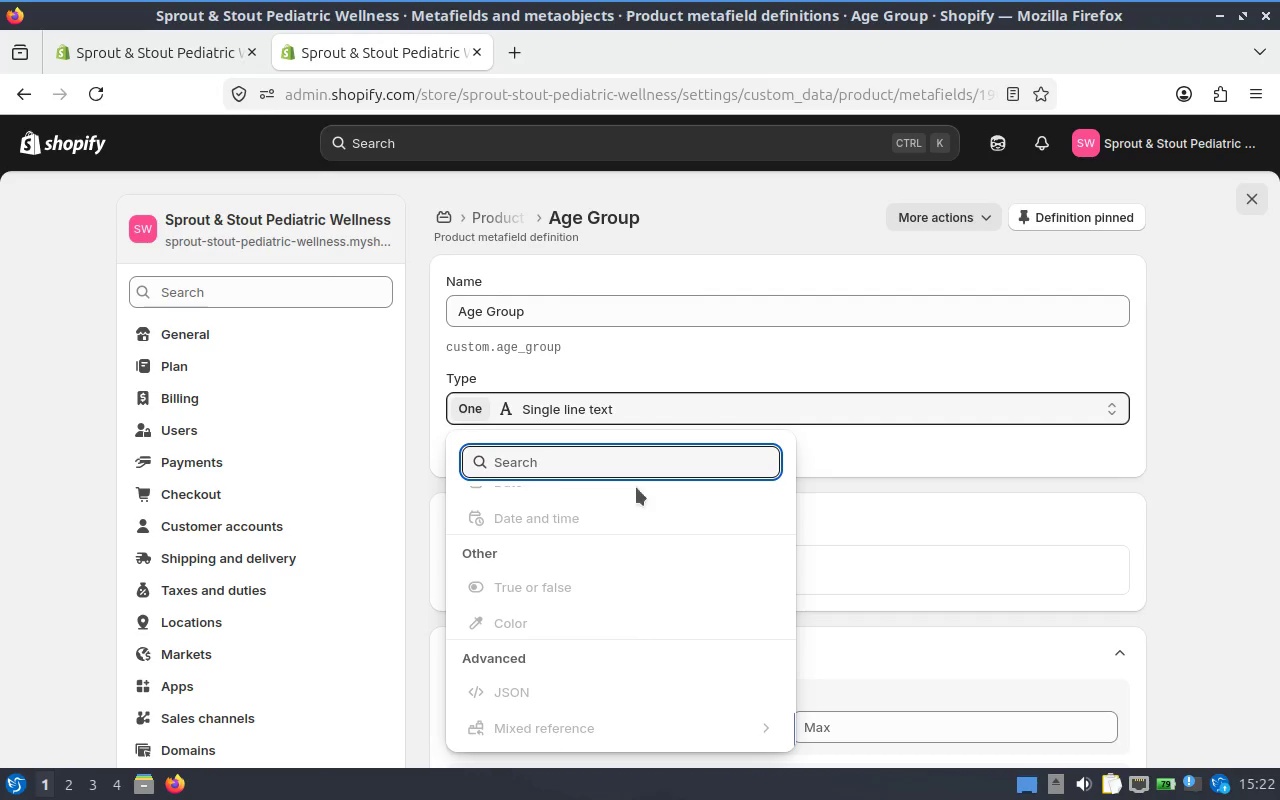 
left_click([904, 448])
 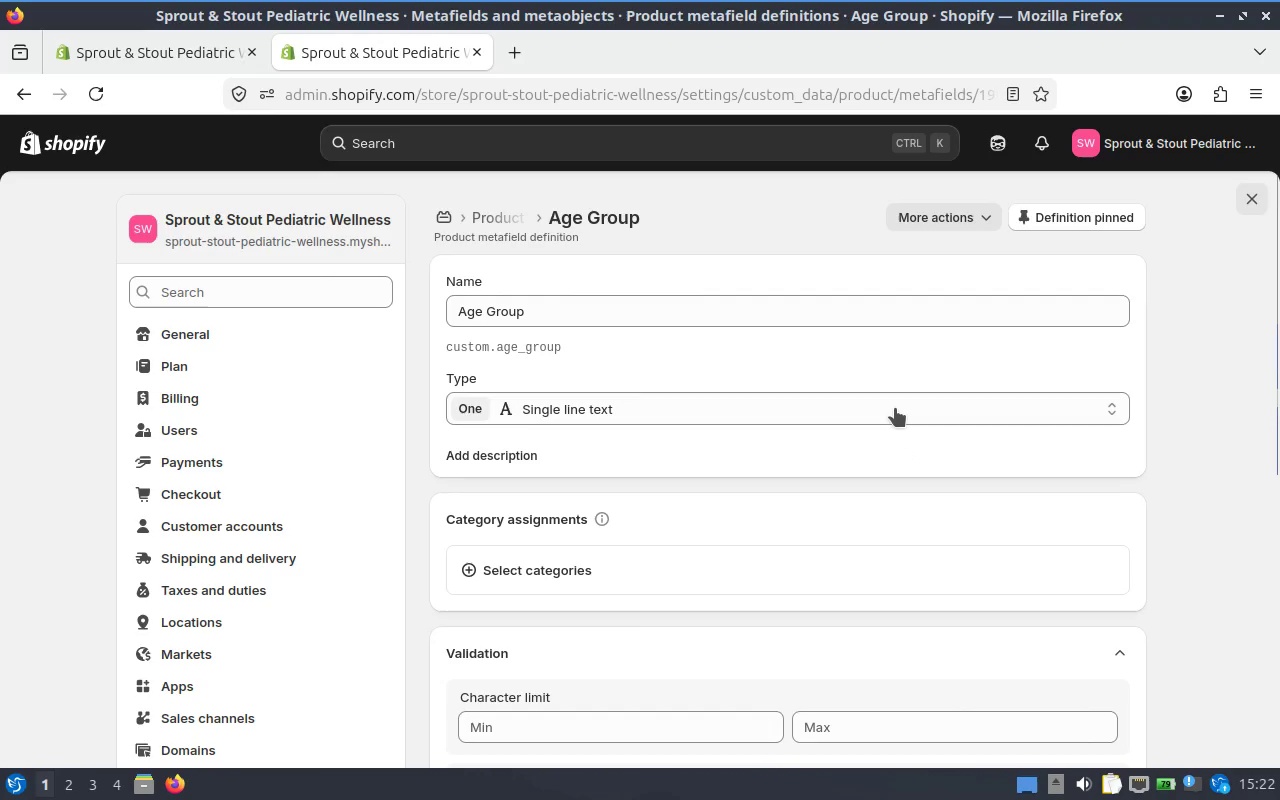 
left_click([895, 408])
 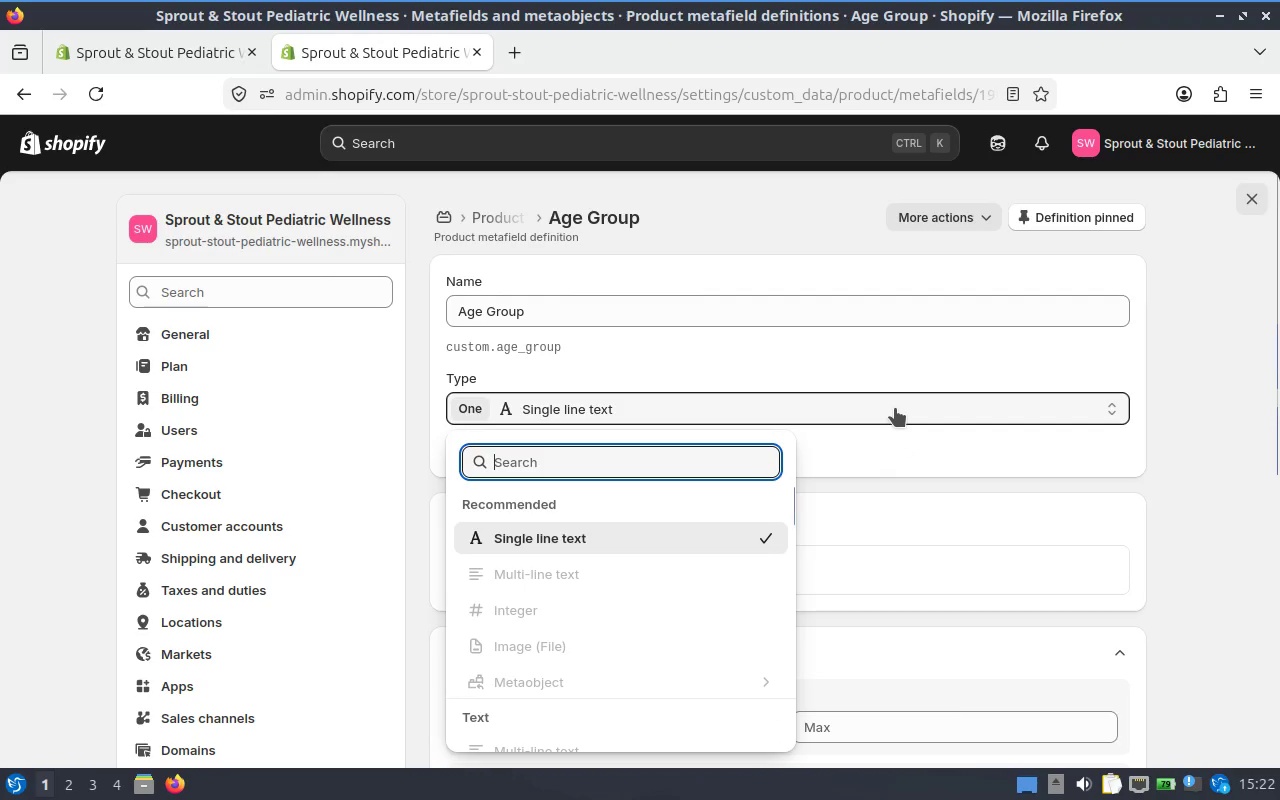 
left_click([895, 408])
 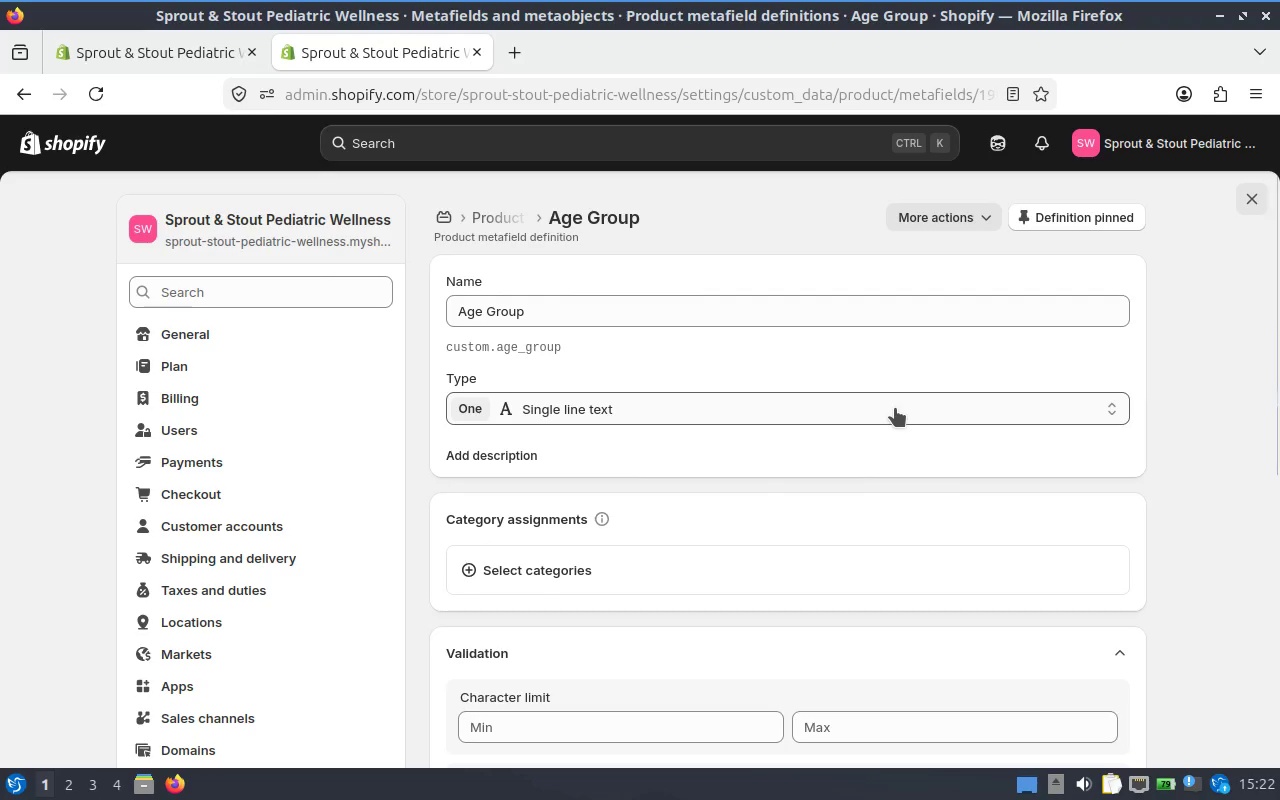 
left_click([895, 408])
 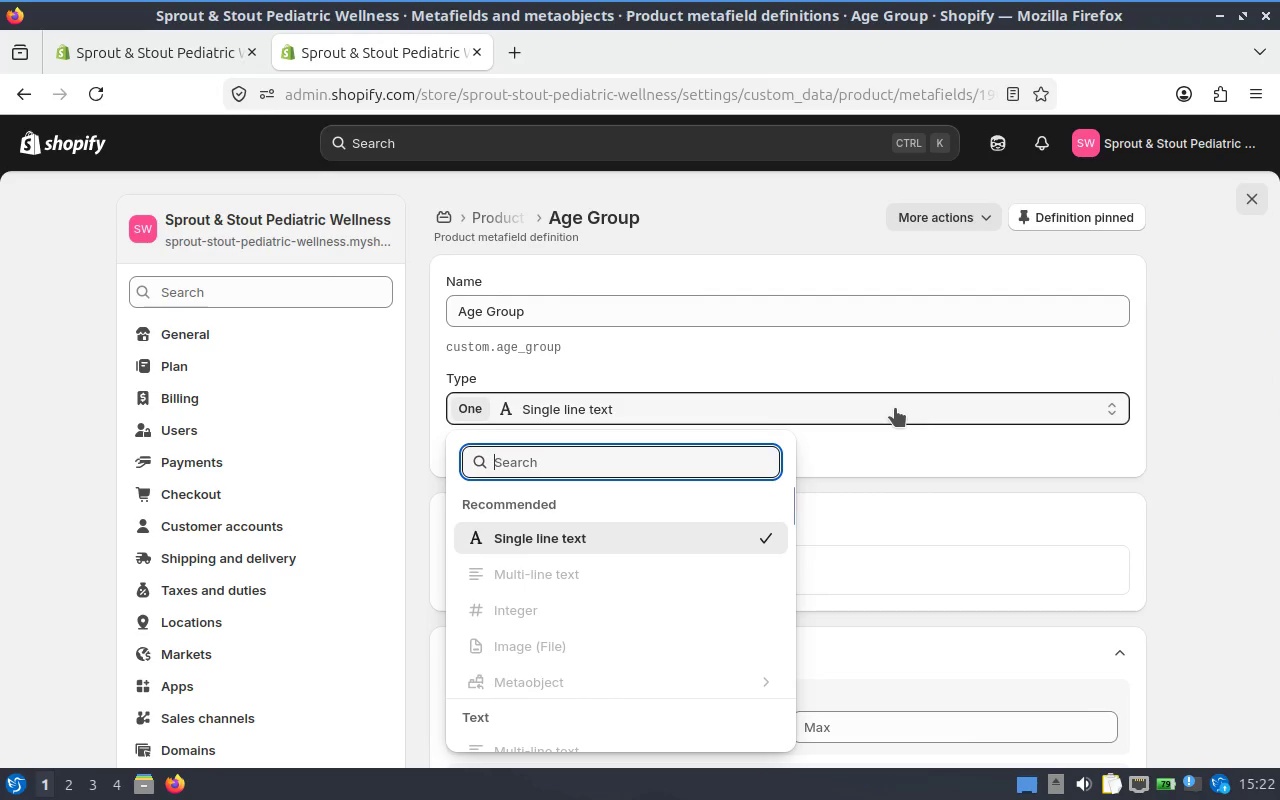 
key(ArrowRight)
 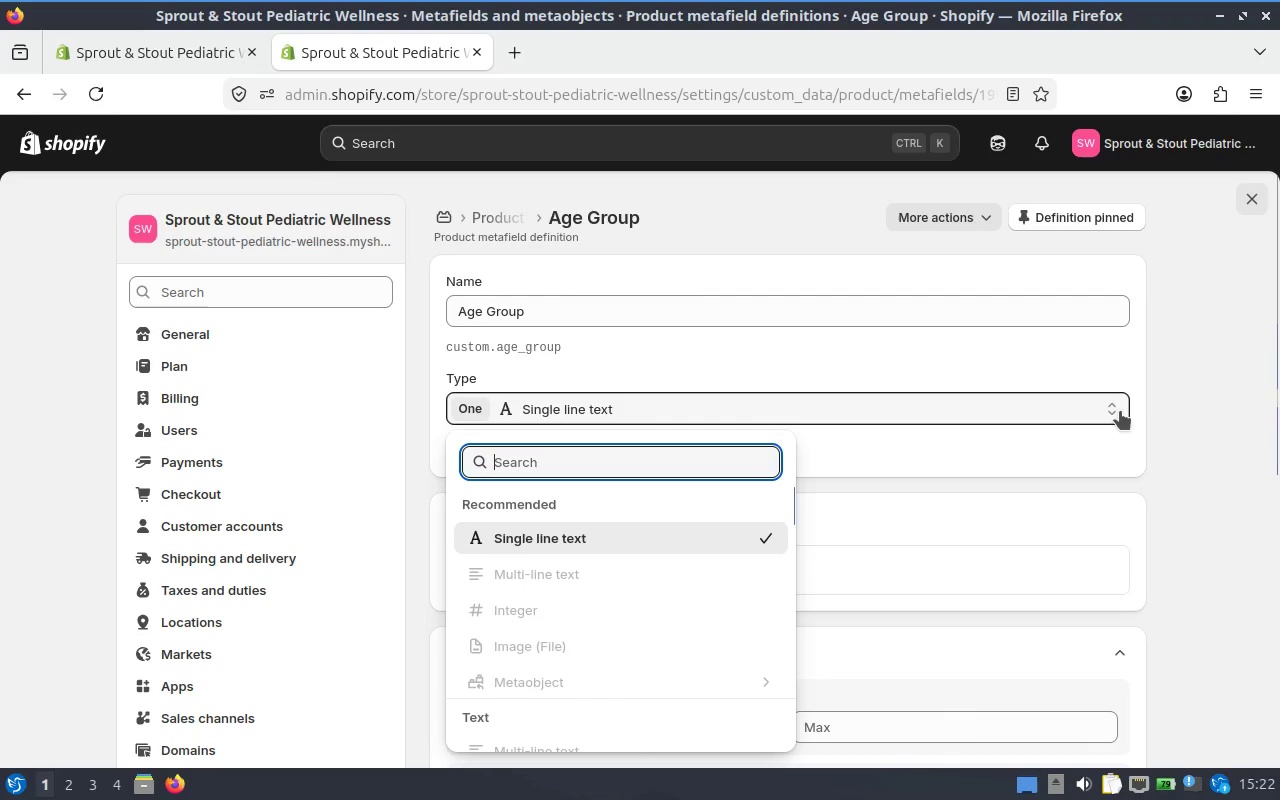 
left_click([1115, 411])
 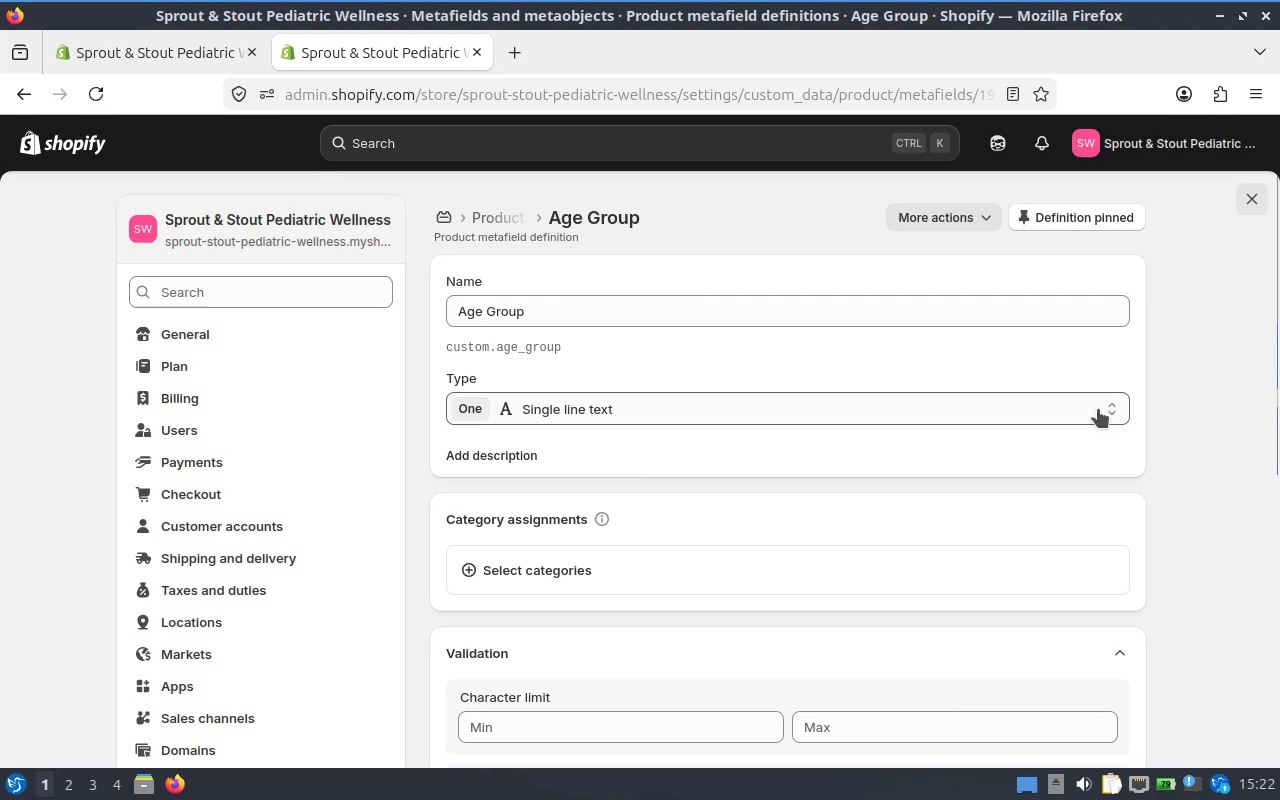 
left_click([1098, 409])
 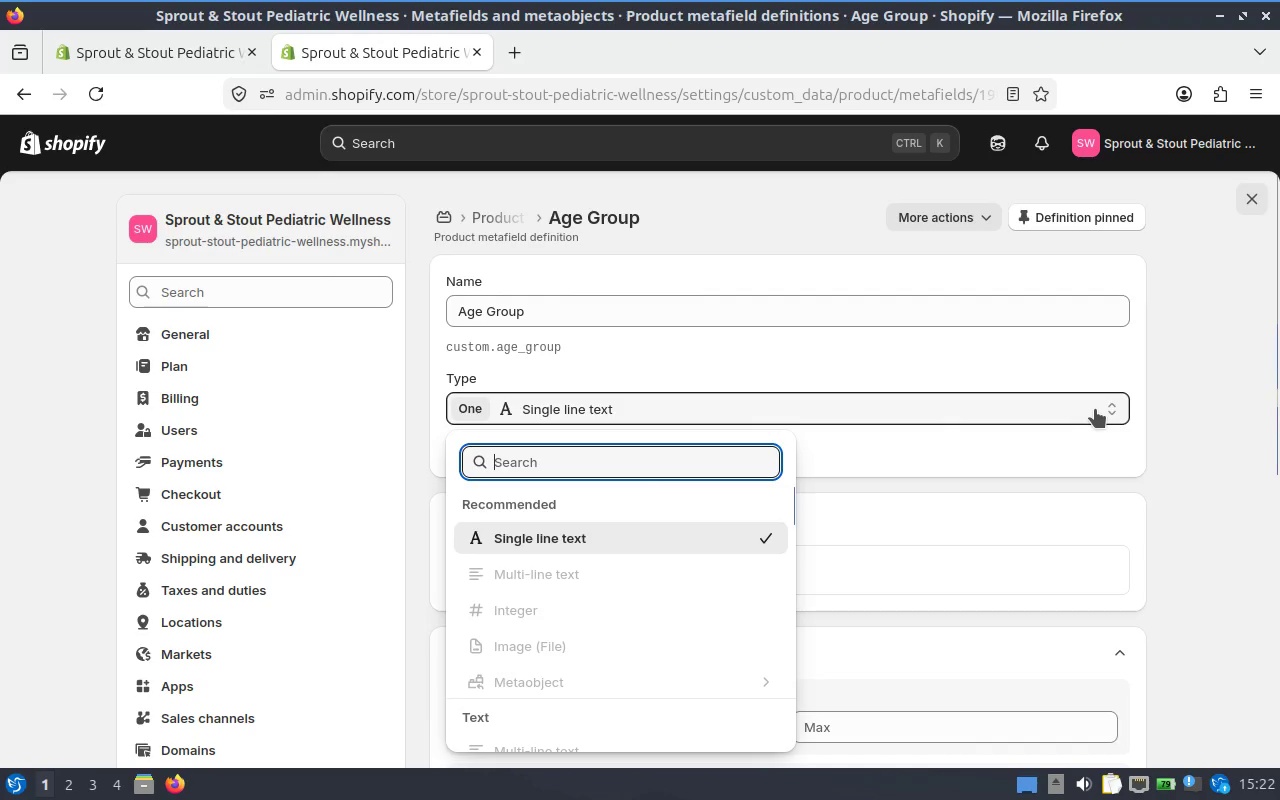 
key(ArrowRight)
 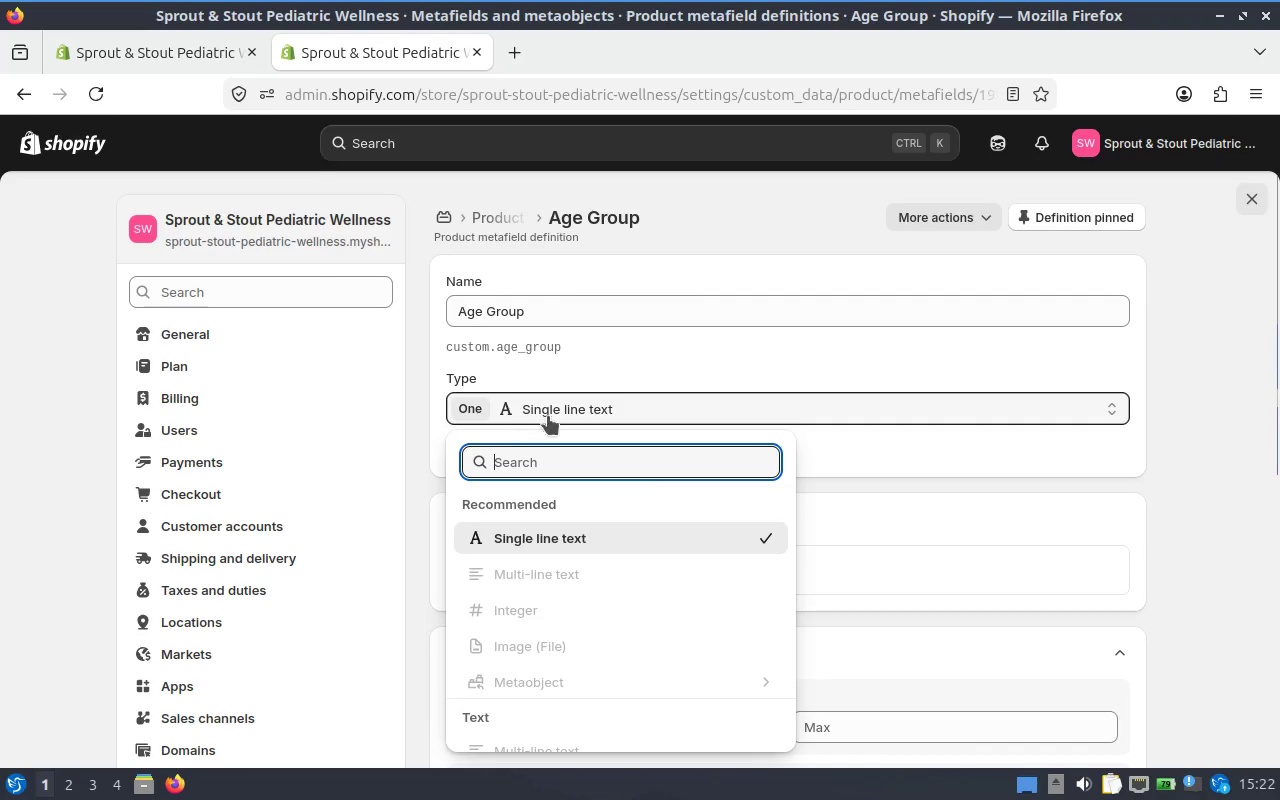 
left_click([565, 398])
 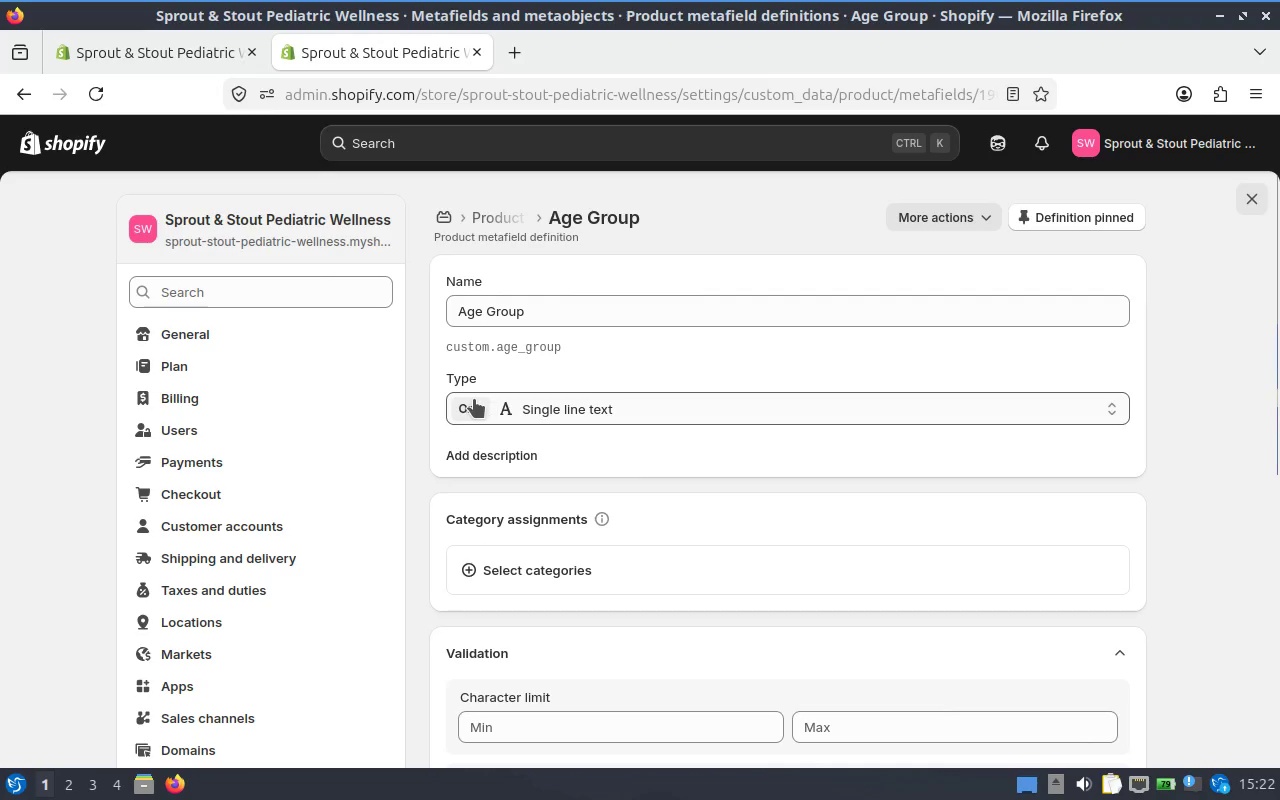 
left_click([474, 399])
 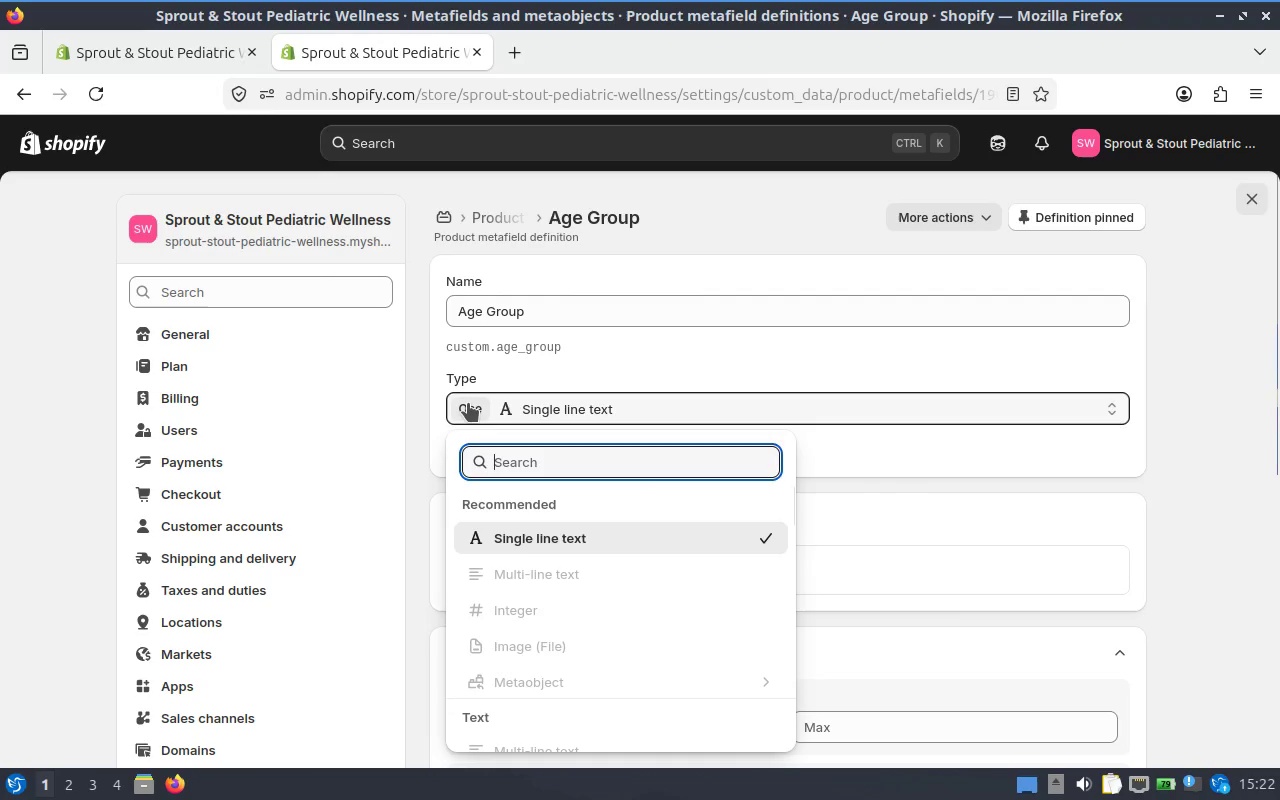 
left_click([468, 403])
 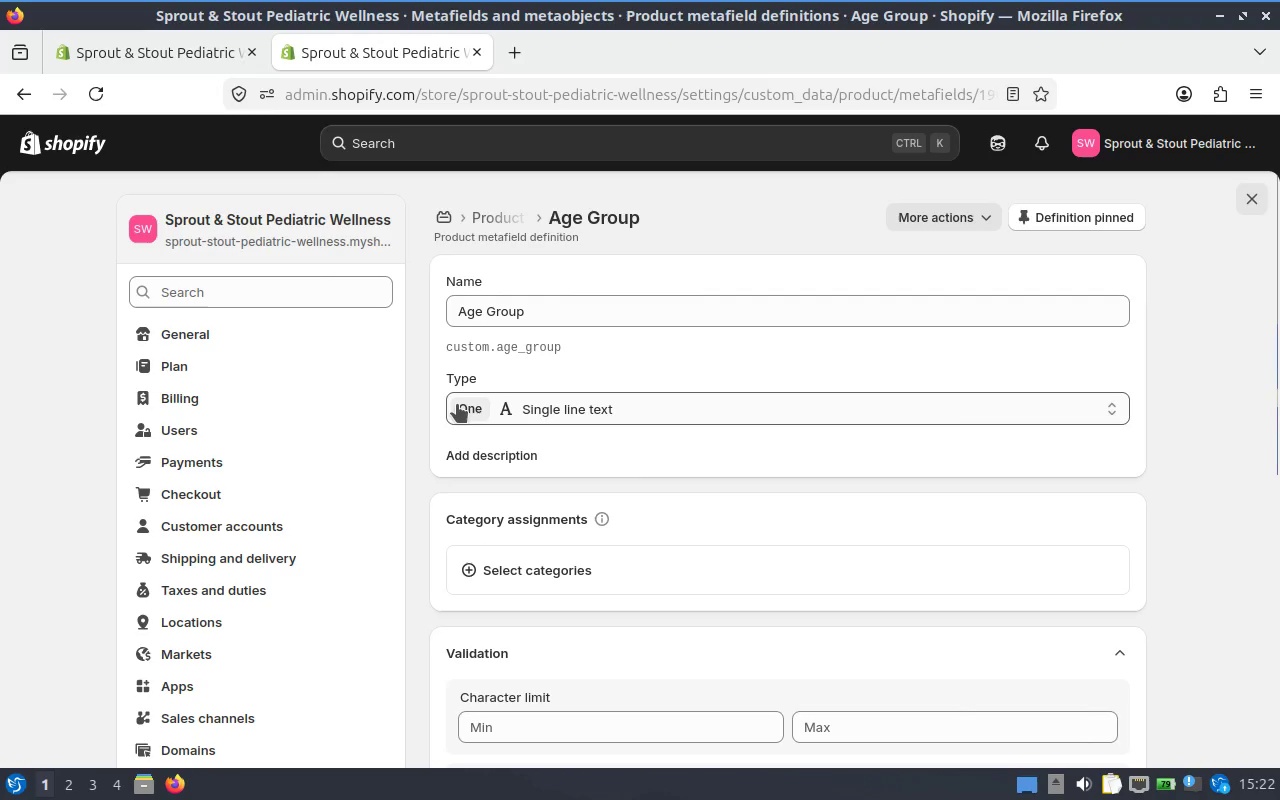 
left_click([457, 404])
 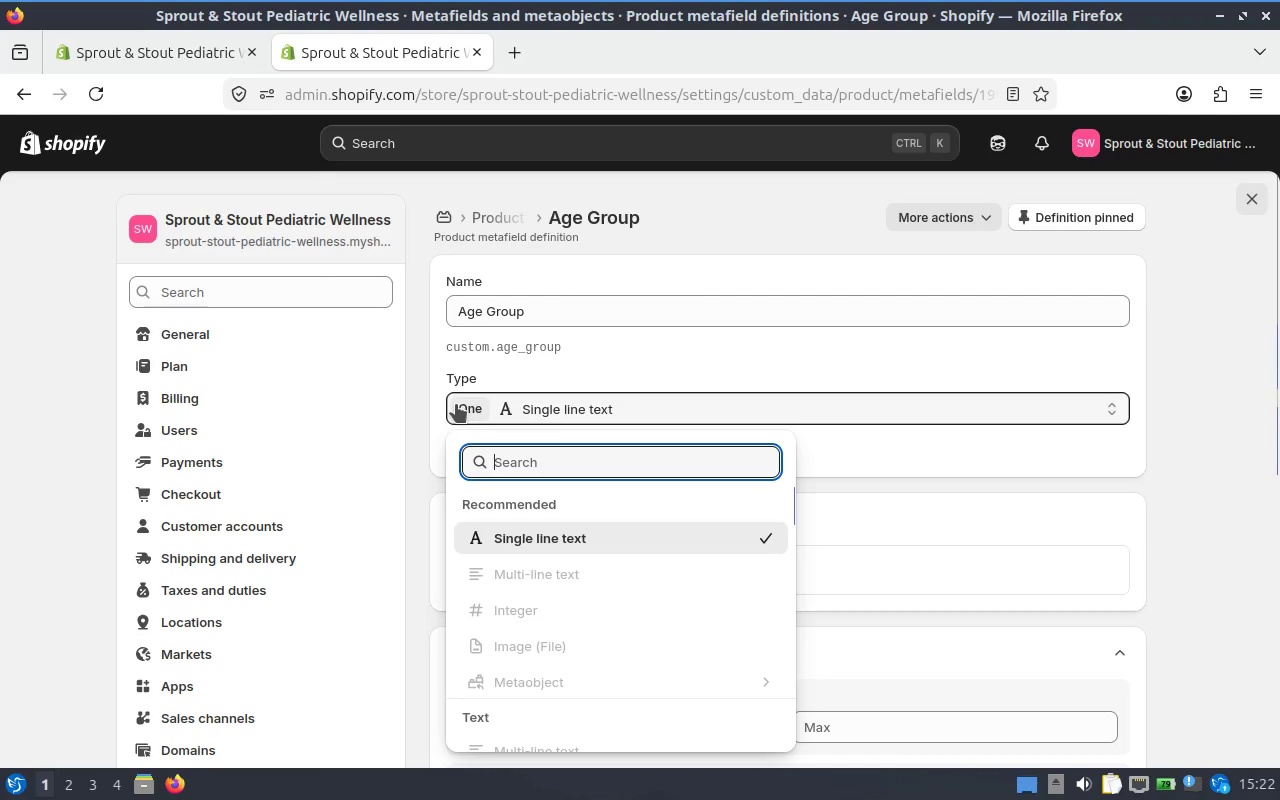 
left_click([451, 404])
 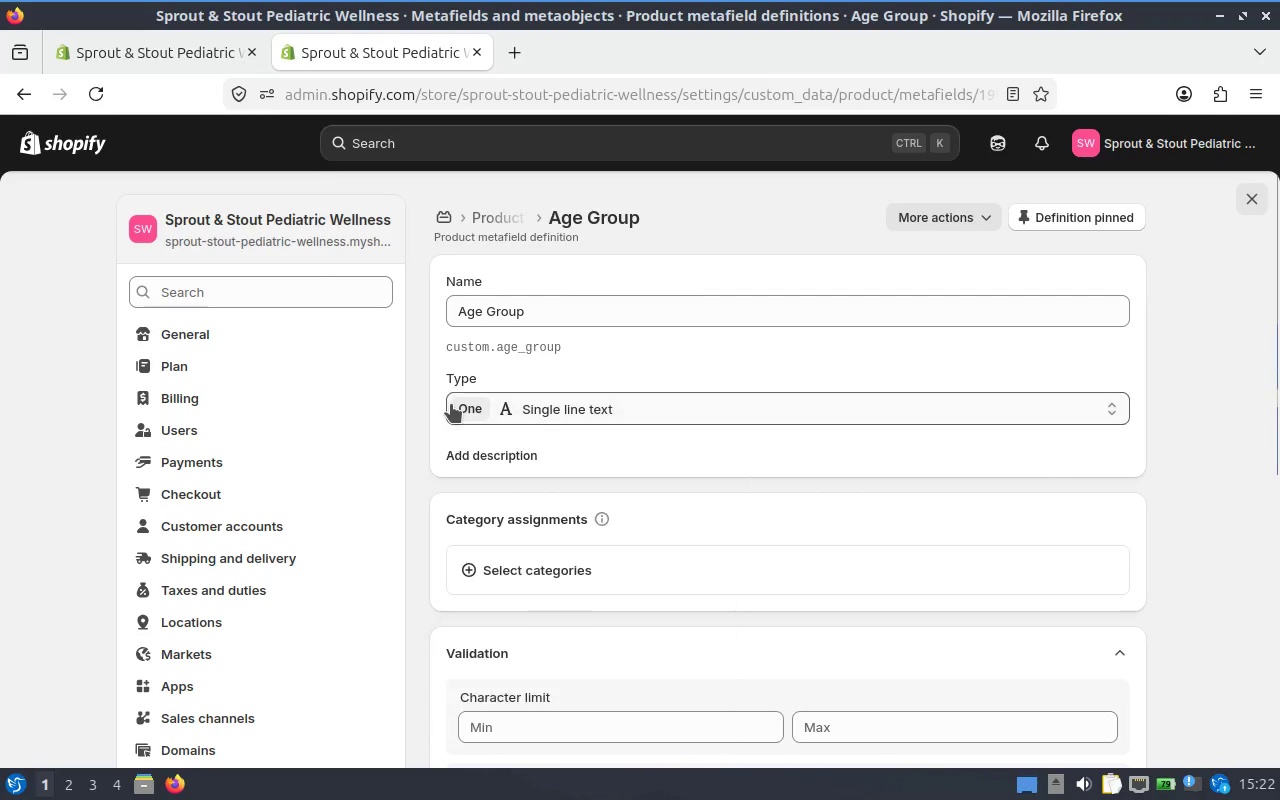 
left_click([451, 404])
 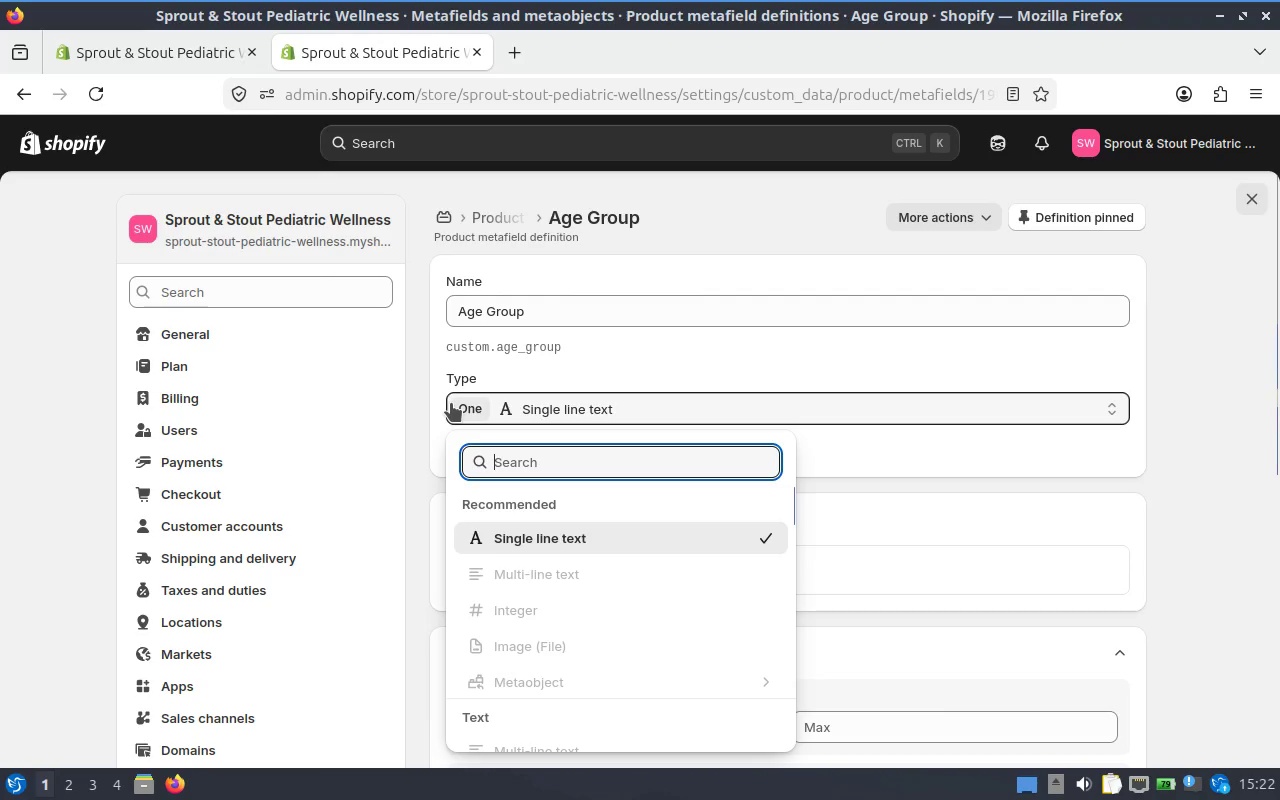 
left_click([451, 403])
 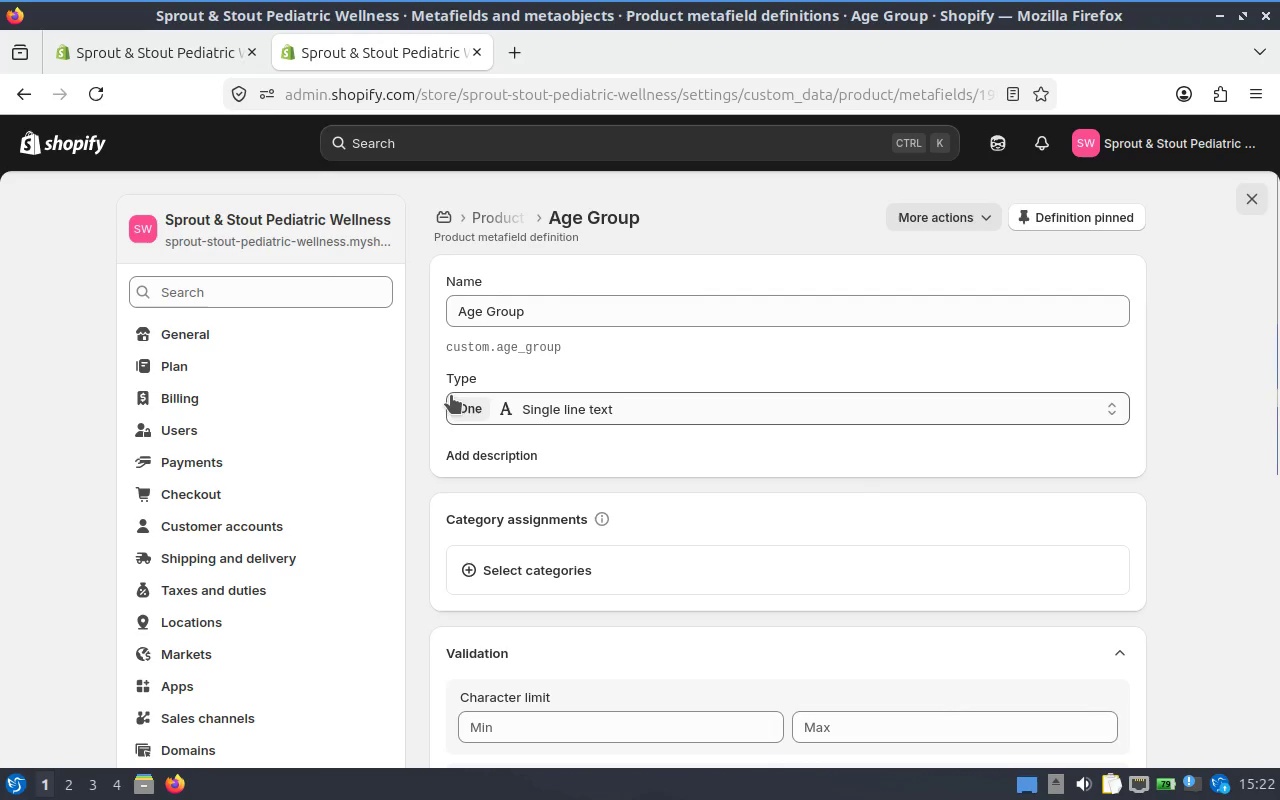 
left_click([451, 395])
 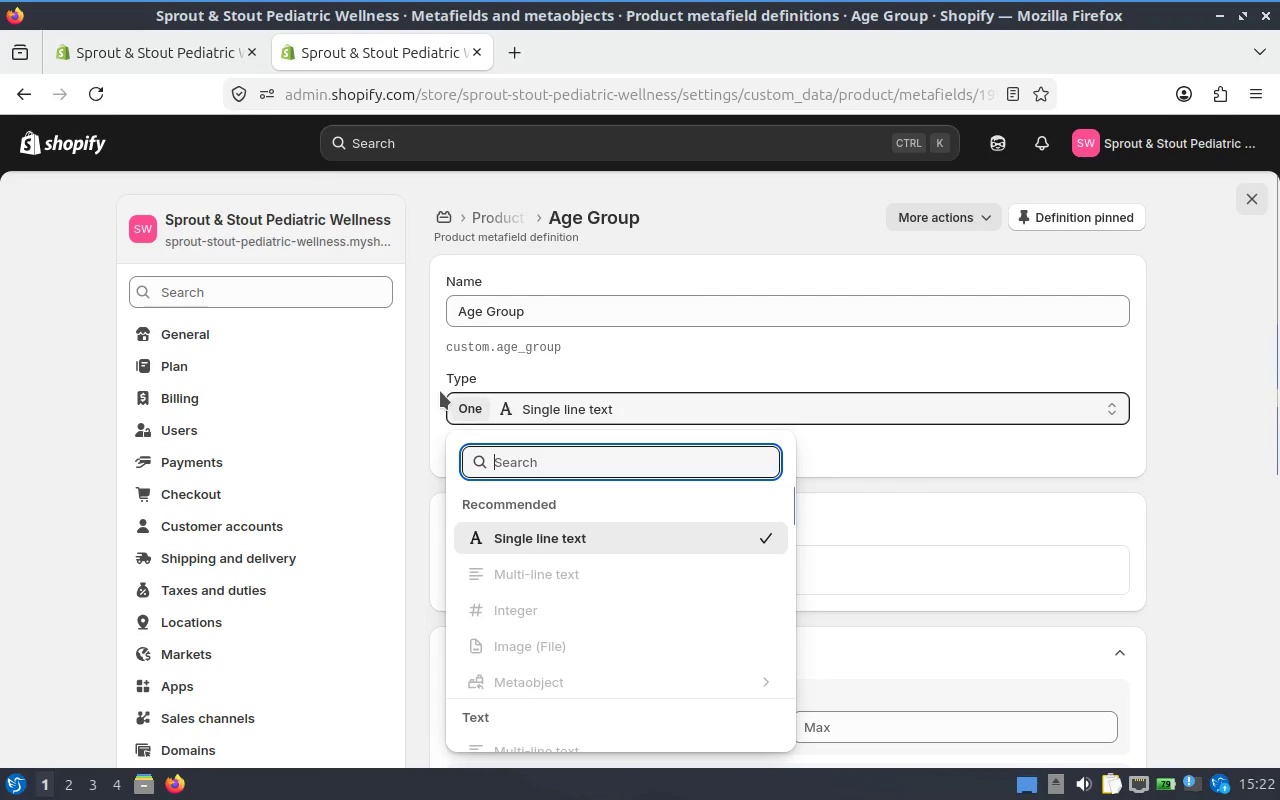 
left_click([440, 391])
 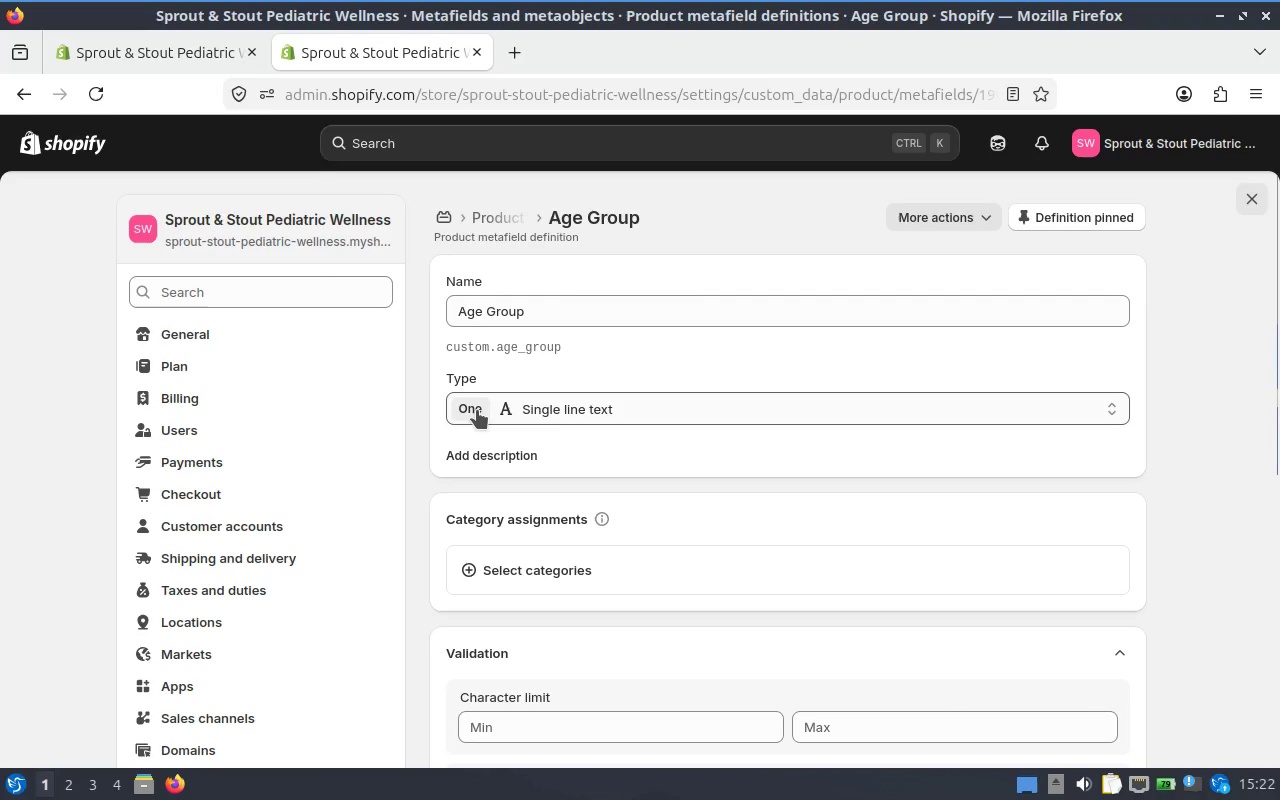 
left_click([477, 410])
 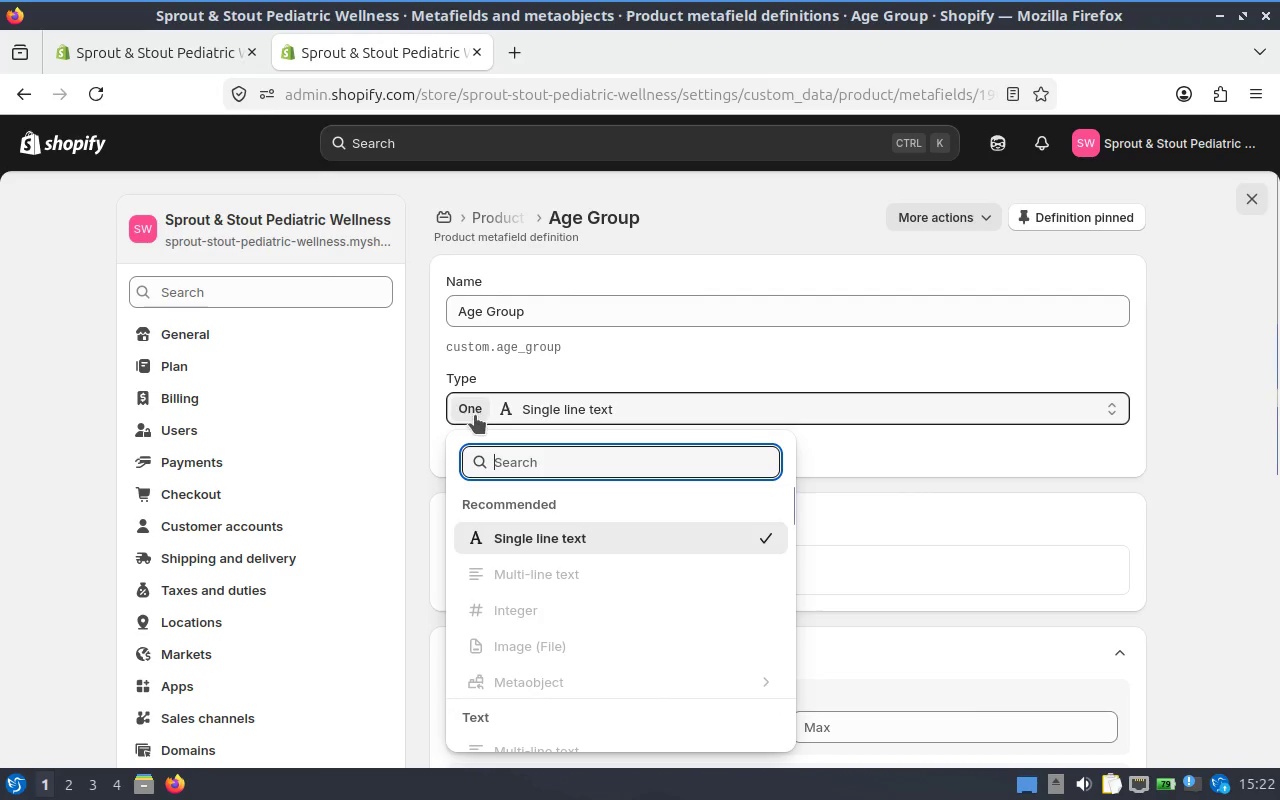 
left_click([470, 416])
 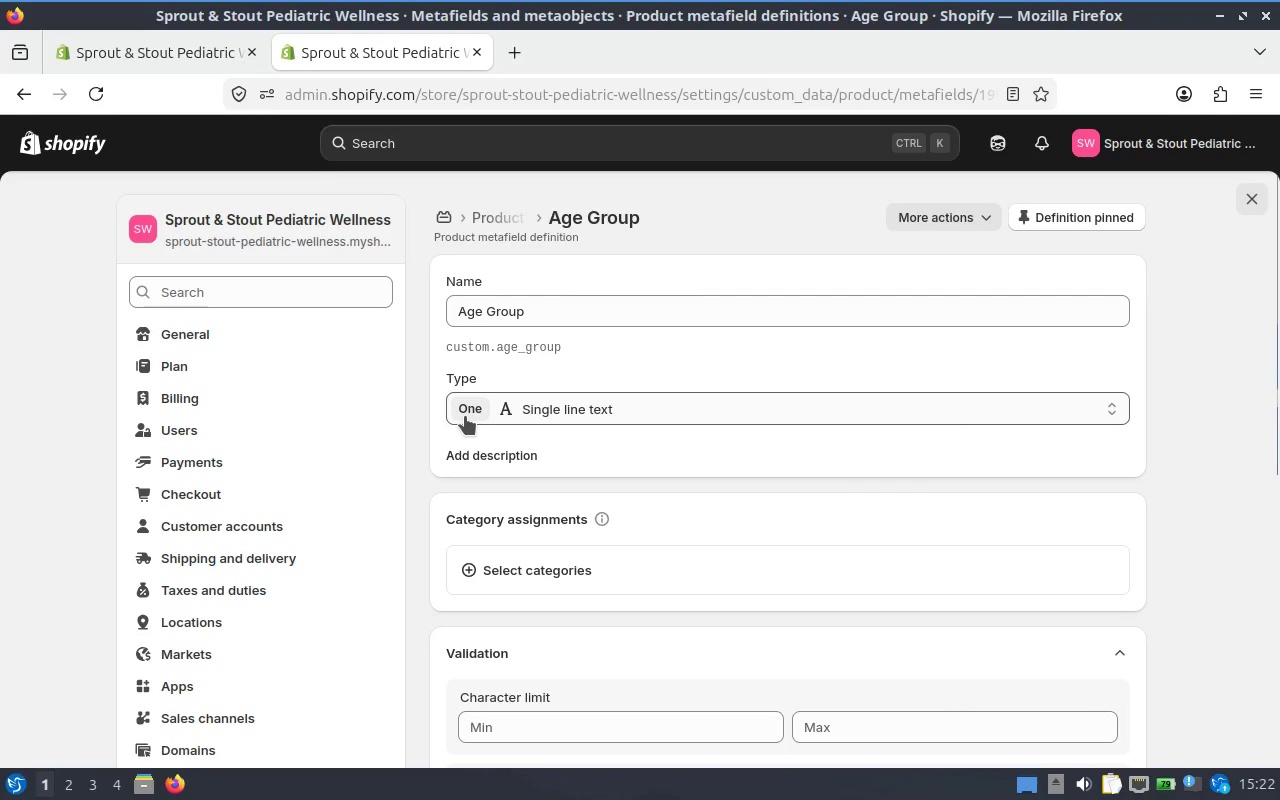 
left_click([465, 416])
 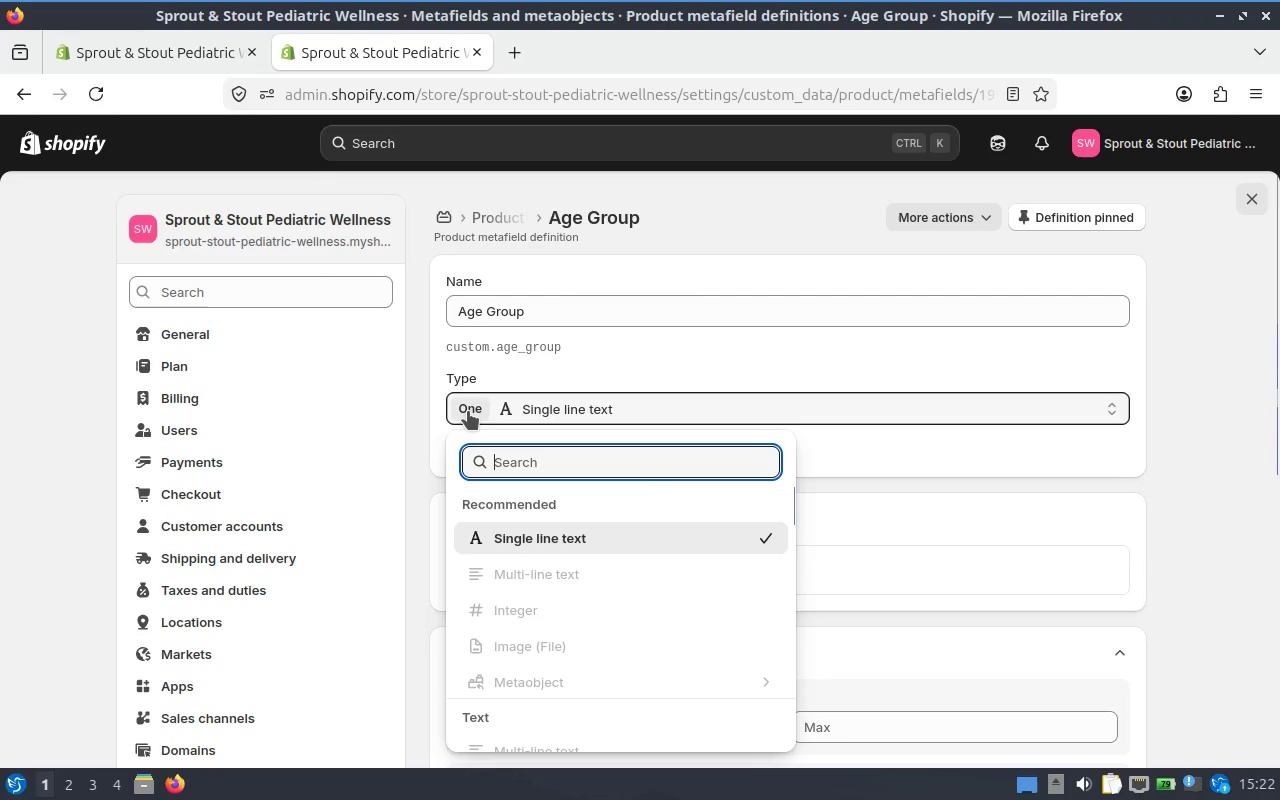 
left_click([469, 408])
 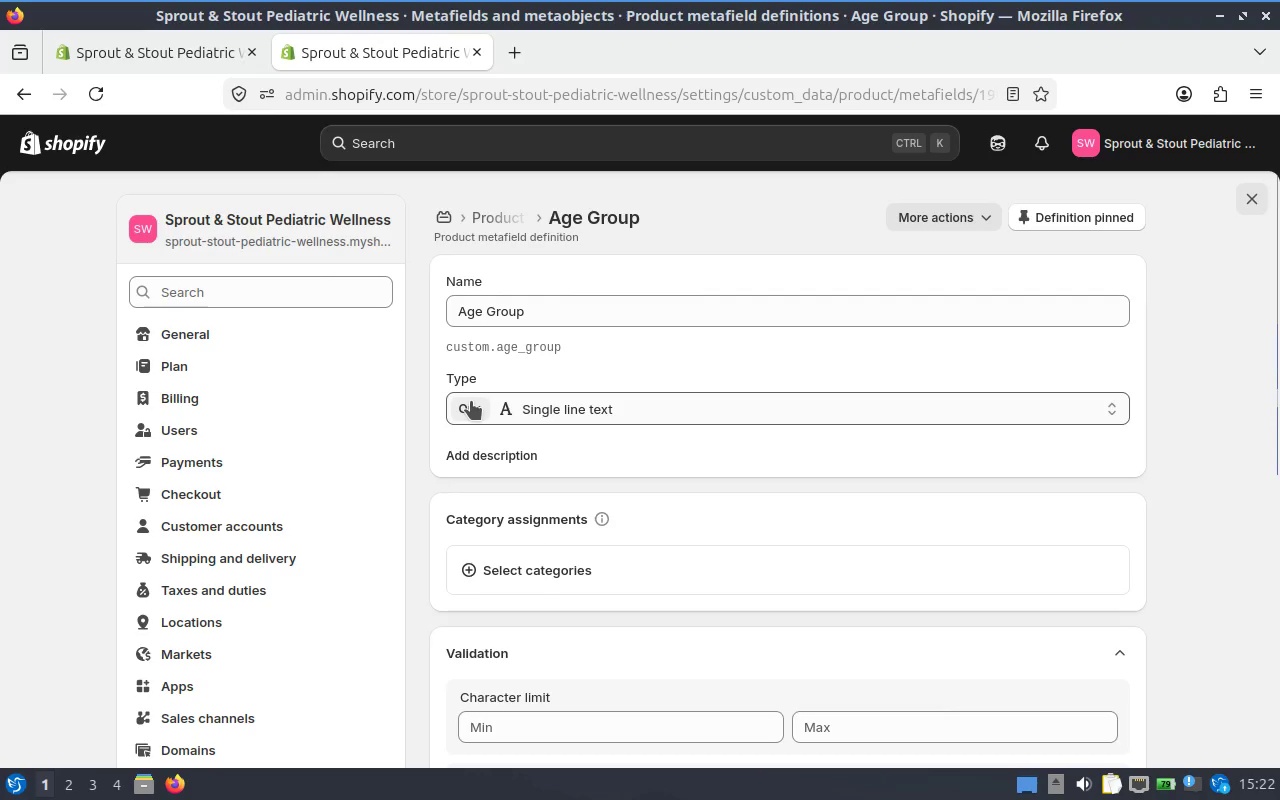 
left_click([471, 401])
 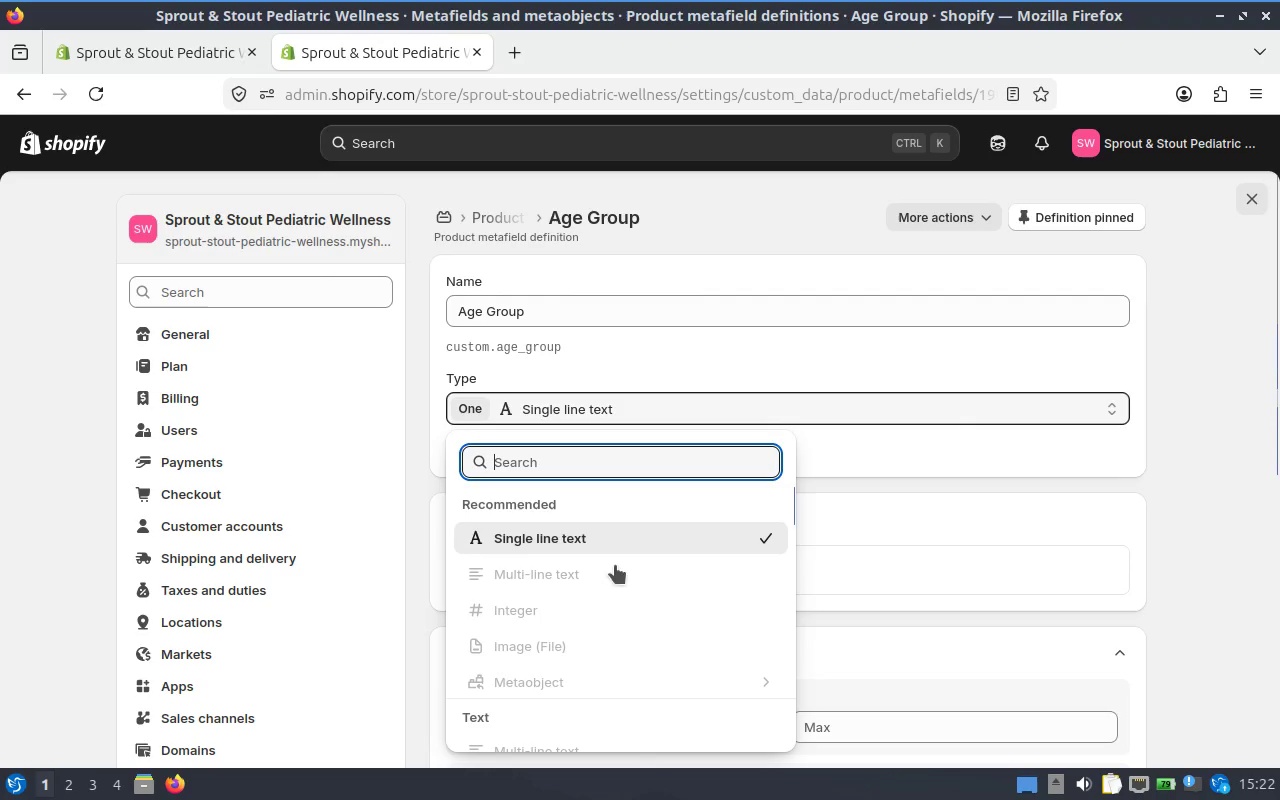 
left_click([980, 482])
 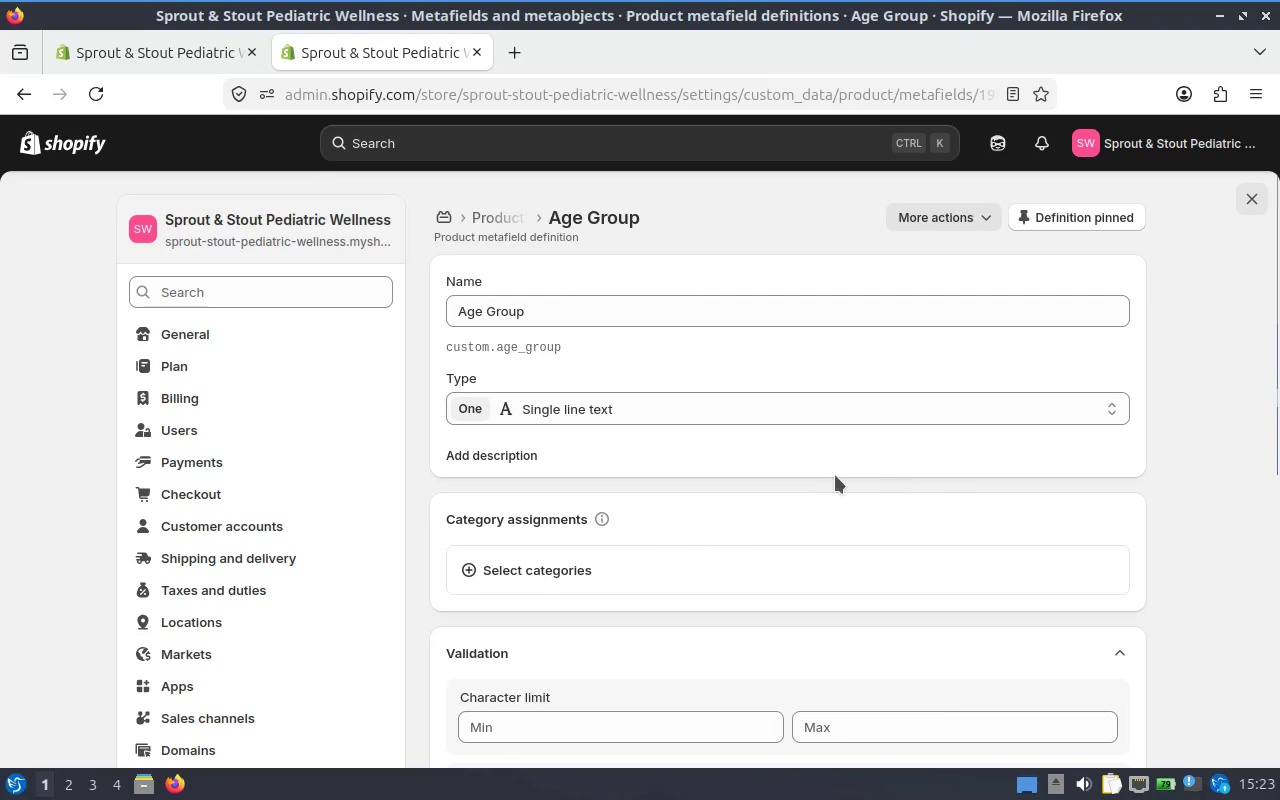 
scroll: coordinate [830, 480], scroll_direction: down, amount: 12.0
 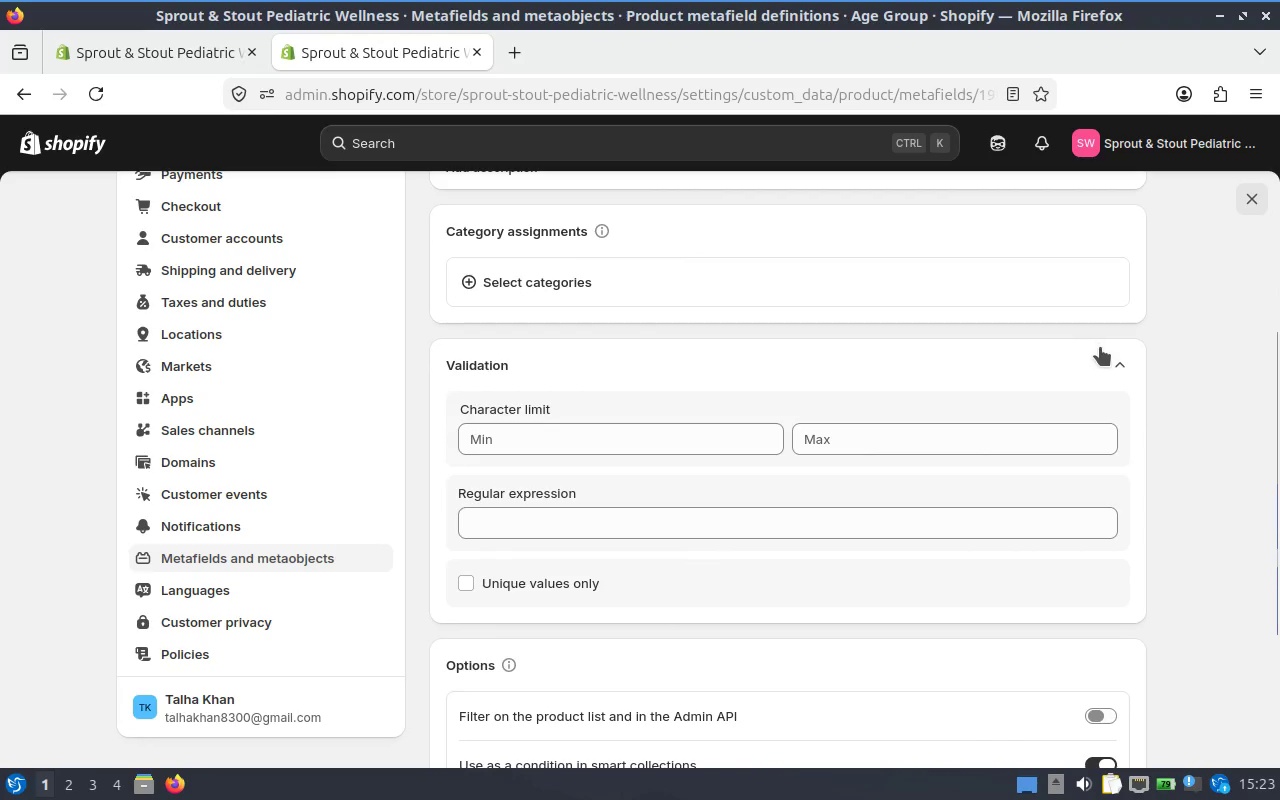 
left_click([1107, 358])
 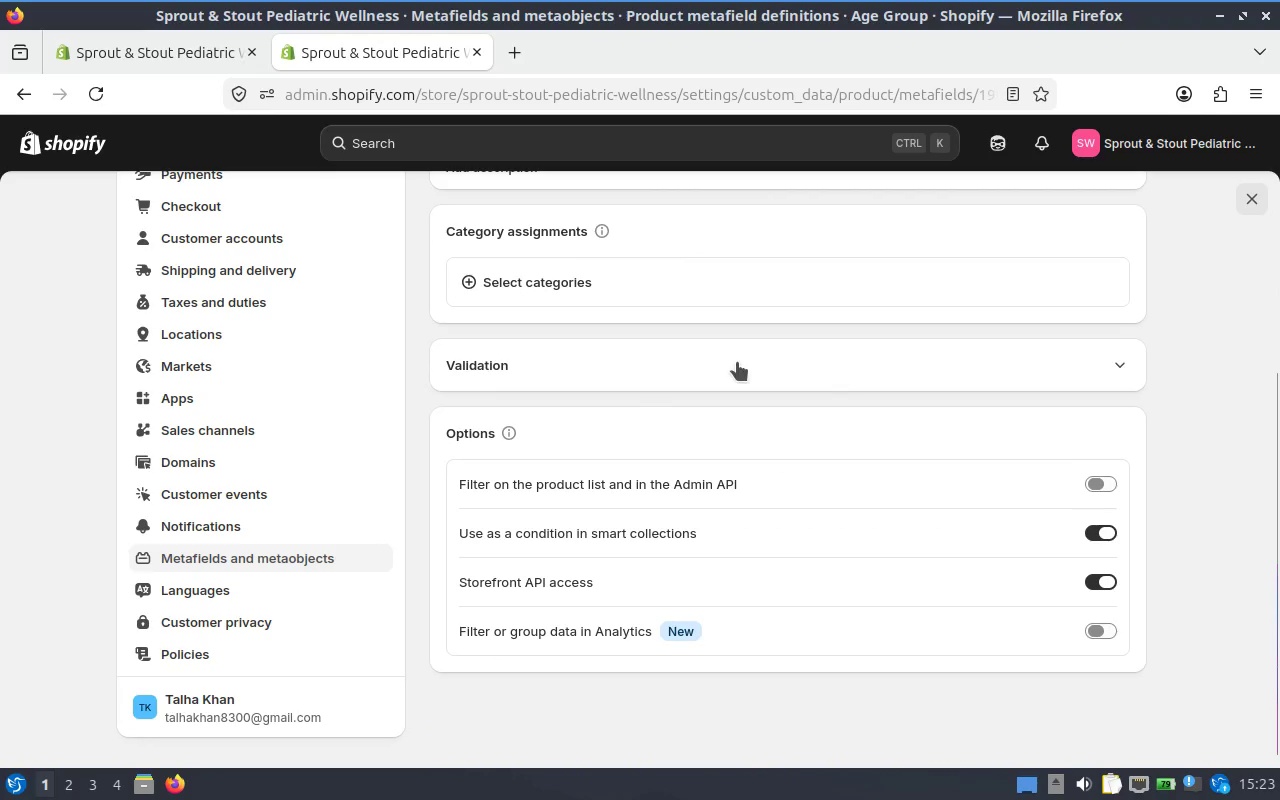 
scroll: coordinate [737, 362], scroll_direction: up, amount: 4.0
 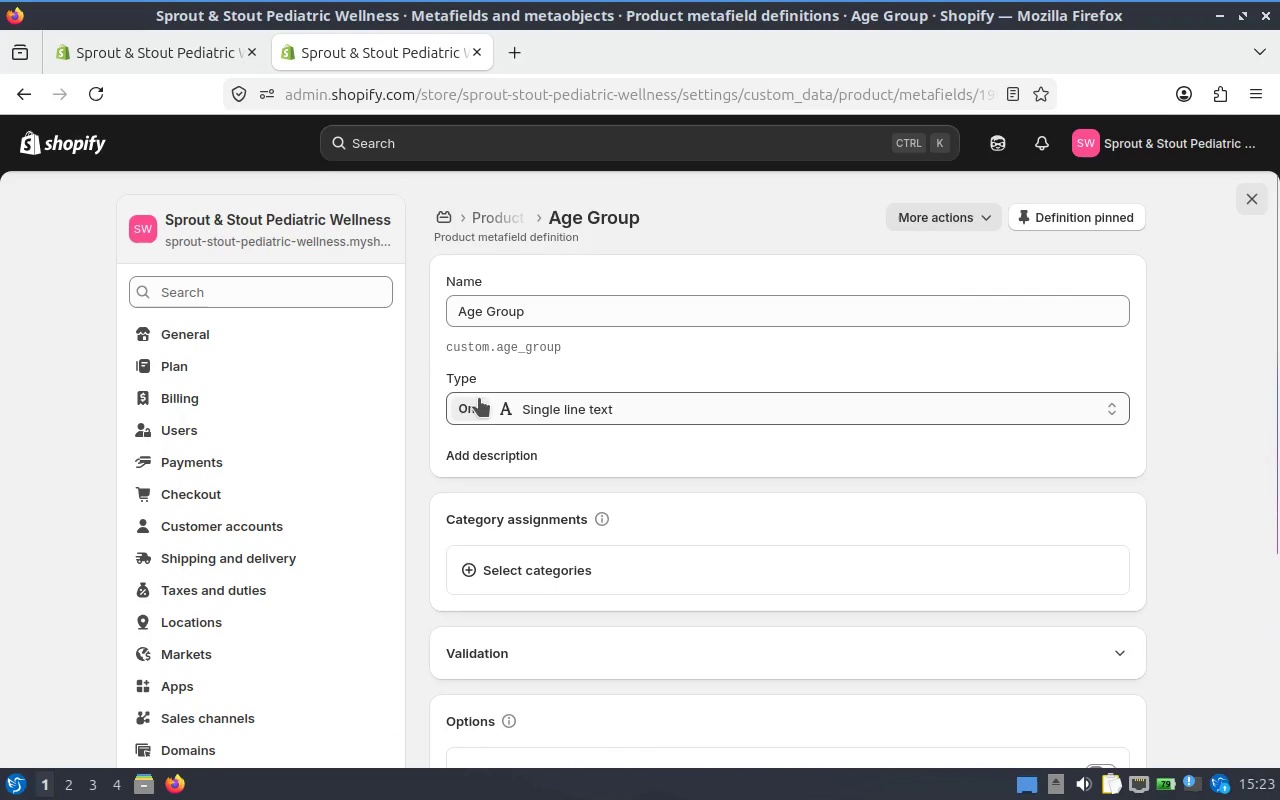 
left_click([467, 397])
 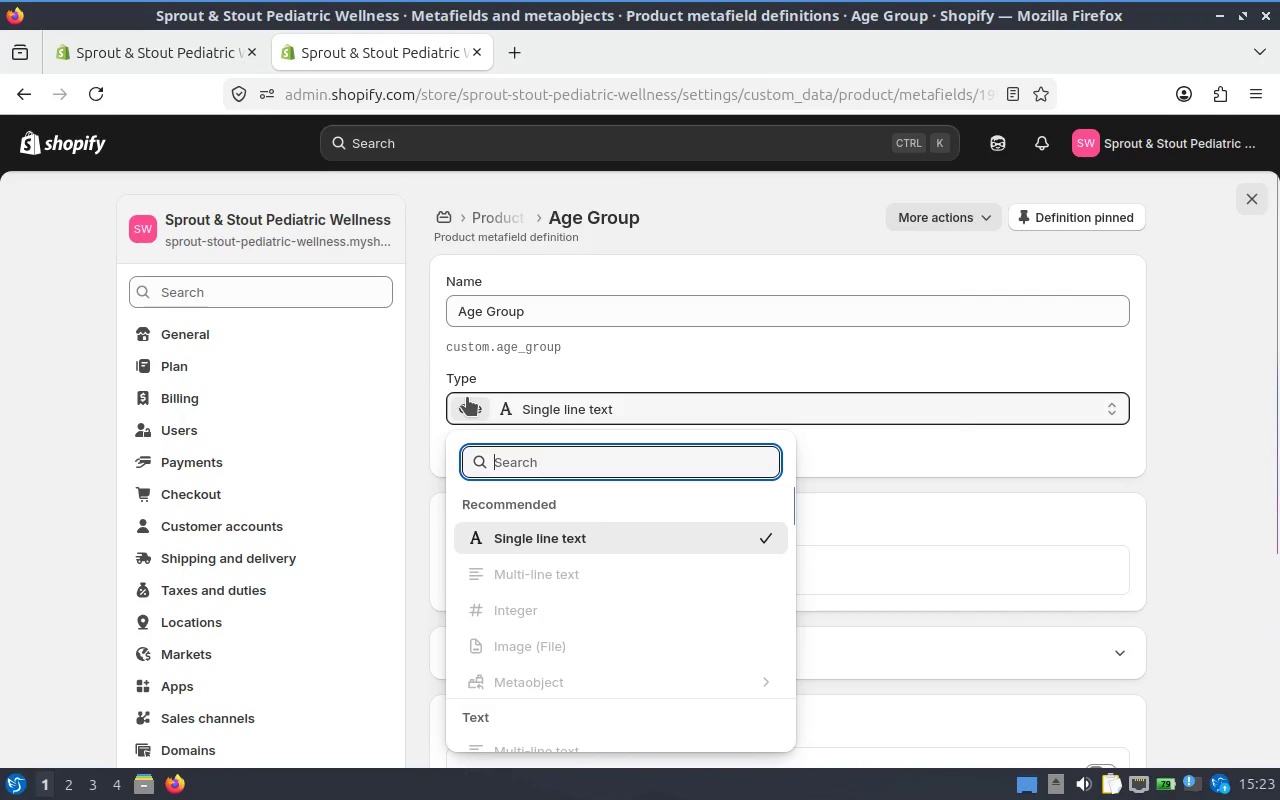 
left_click([467, 397])
 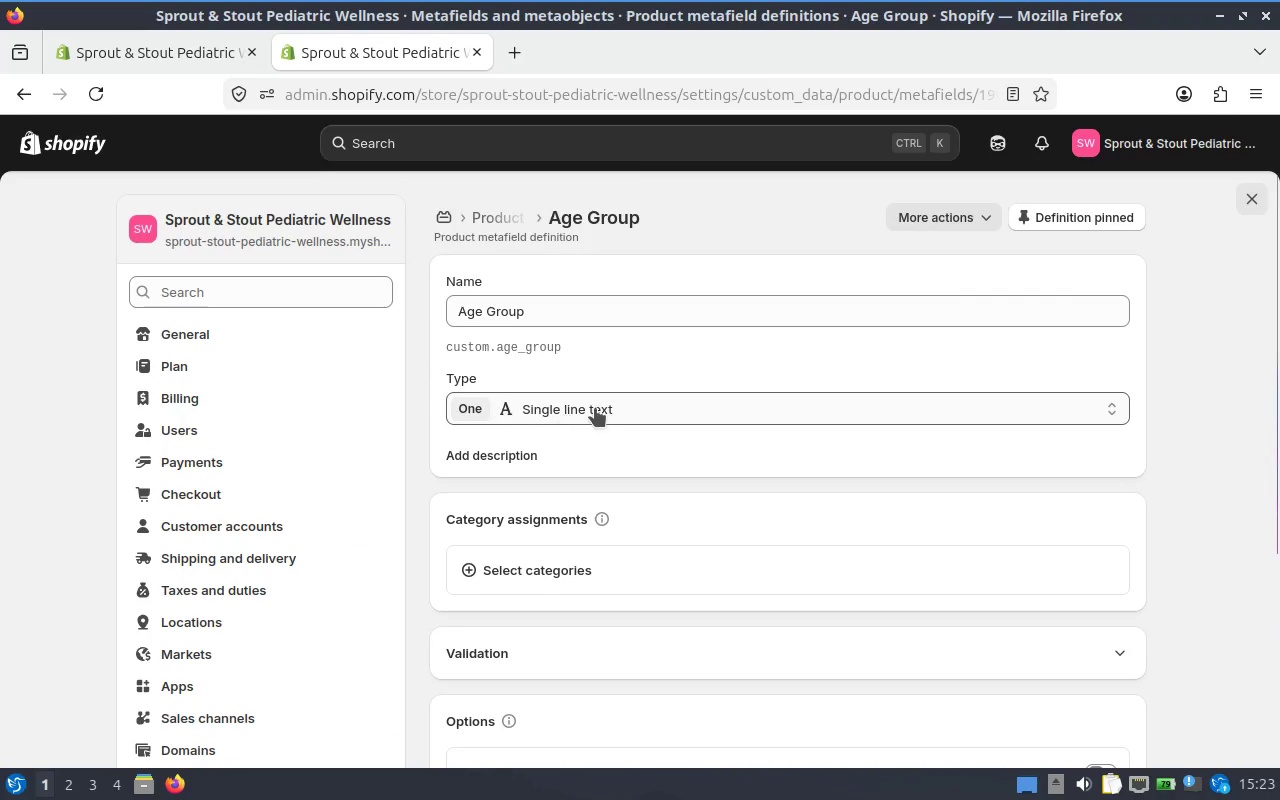 
left_click([600, 408])
 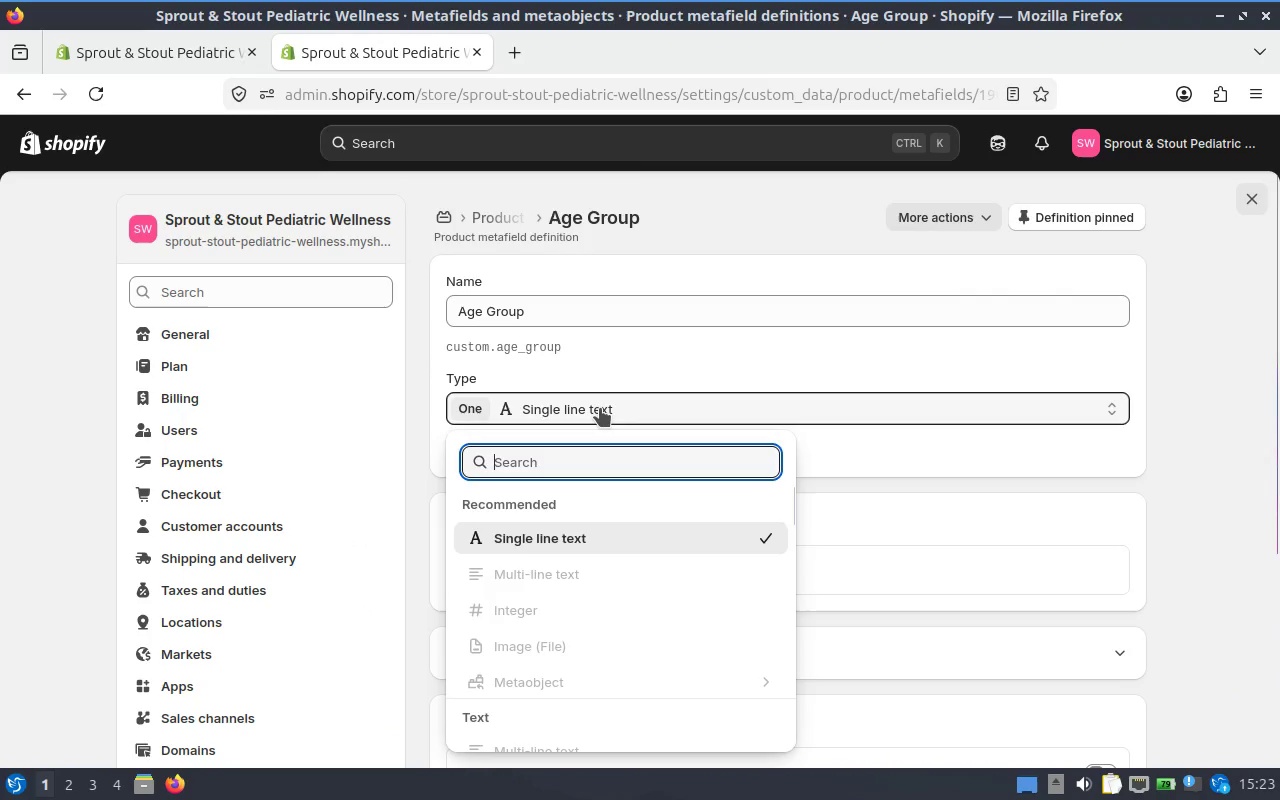 
left_click([600, 408])
 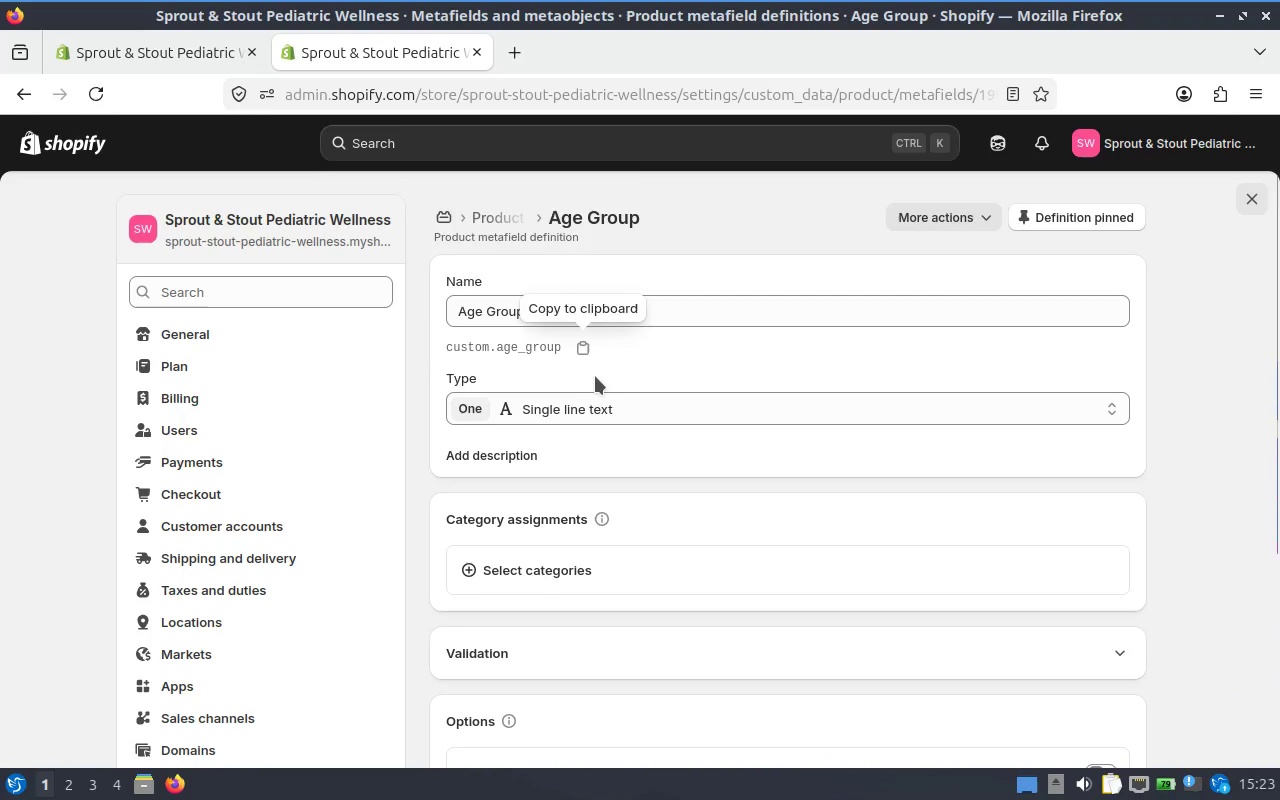 
scroll: coordinate [607, 410], scroll_direction: down, amount: 2.0
 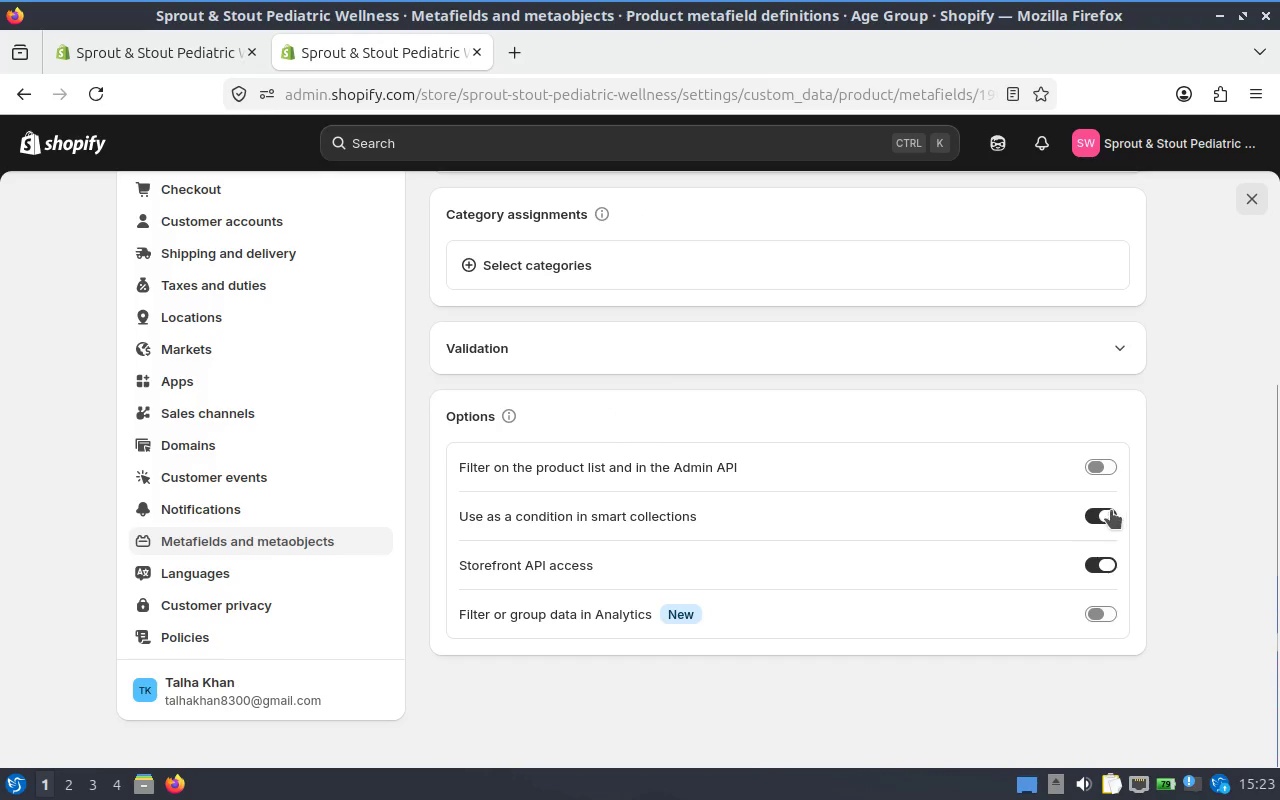 
wait(8.88)
 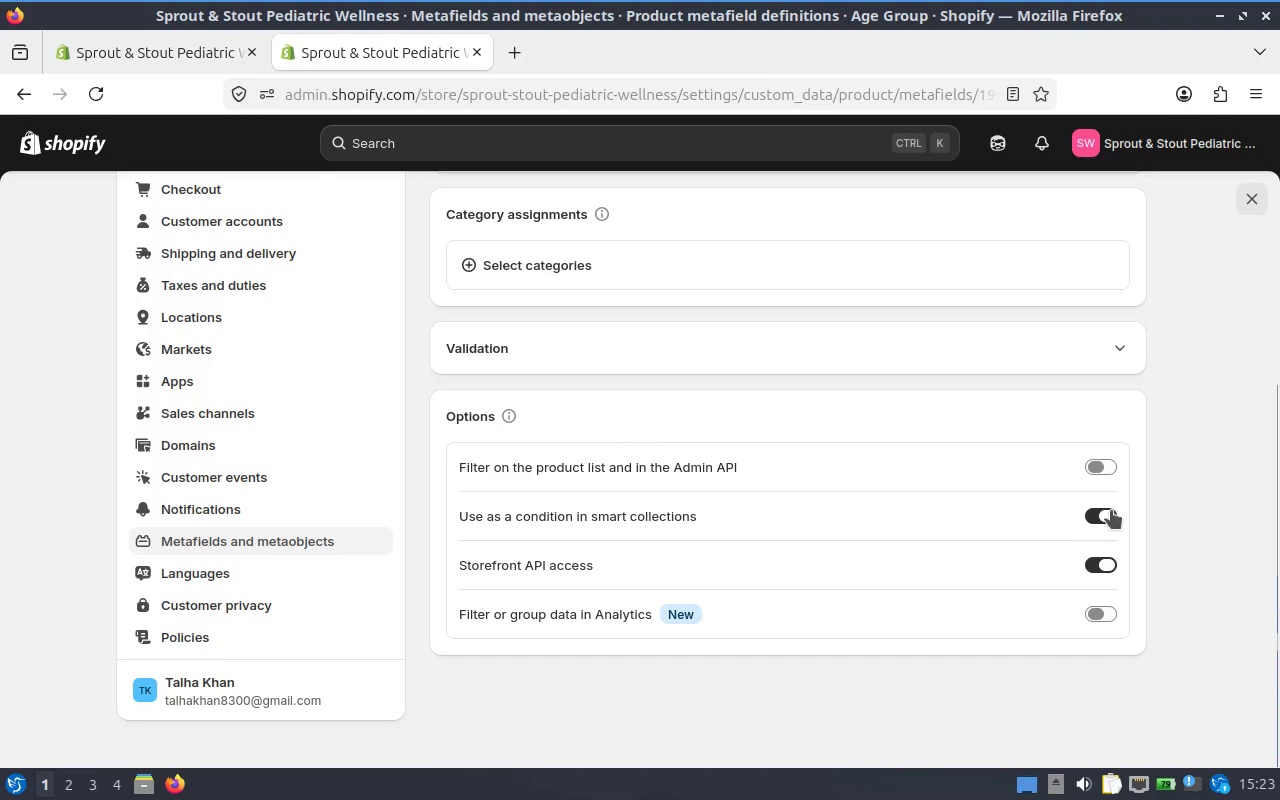 
scroll: coordinate [758, 444], scroll_direction: up, amount: 2.0
 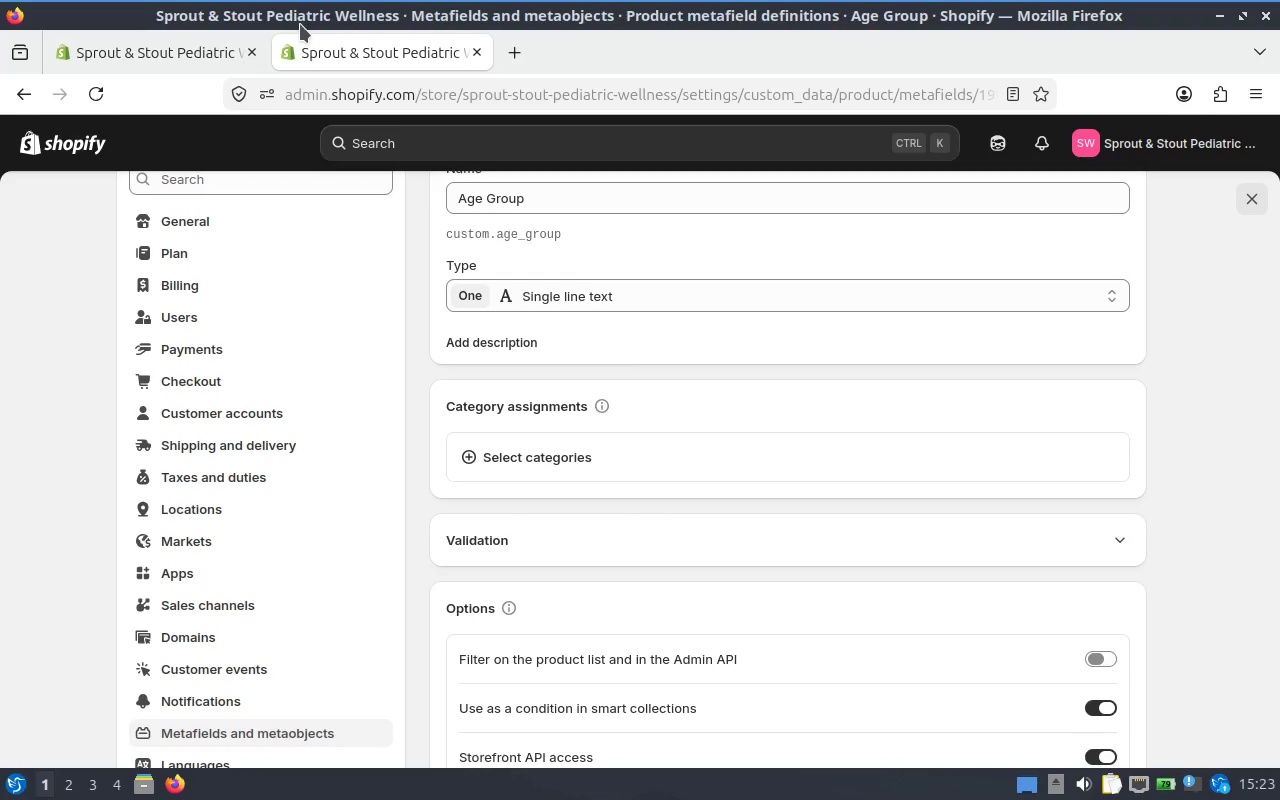 
wait(6.45)
 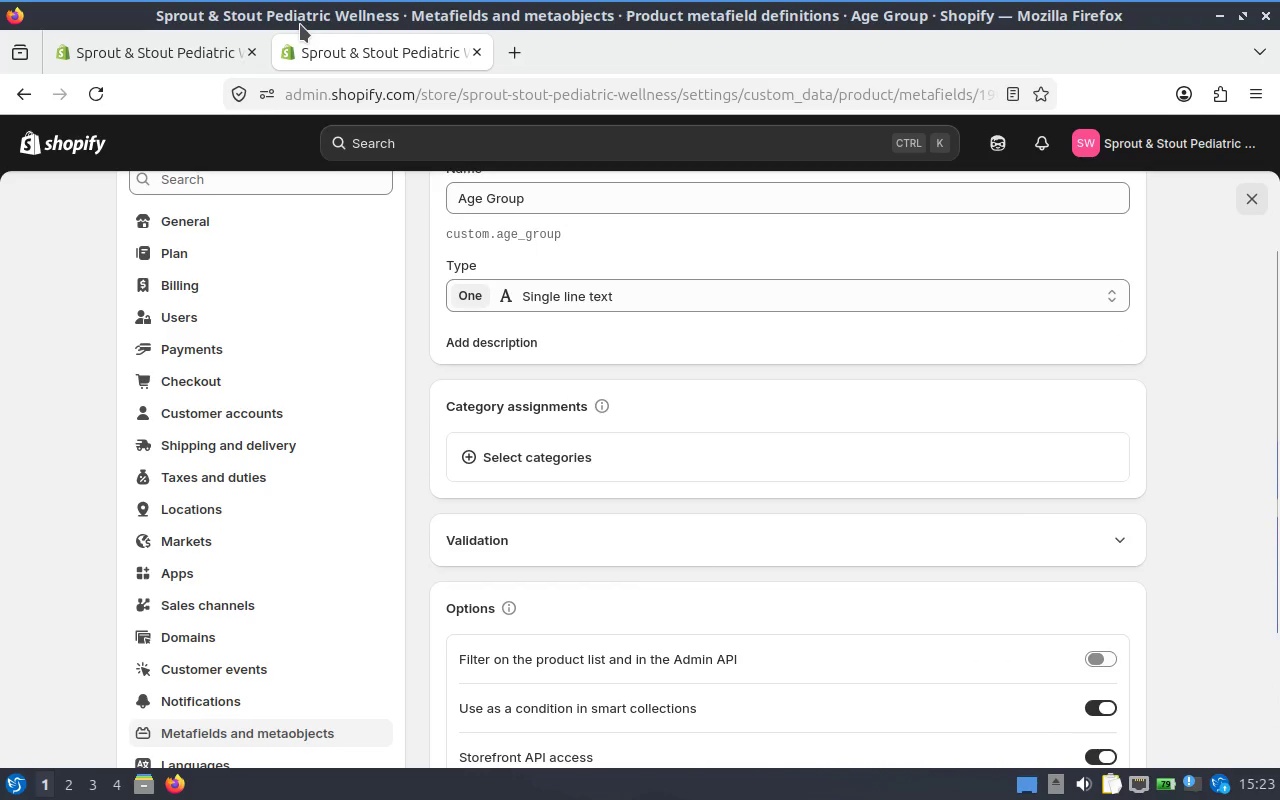 
left_click([1099, 706])
 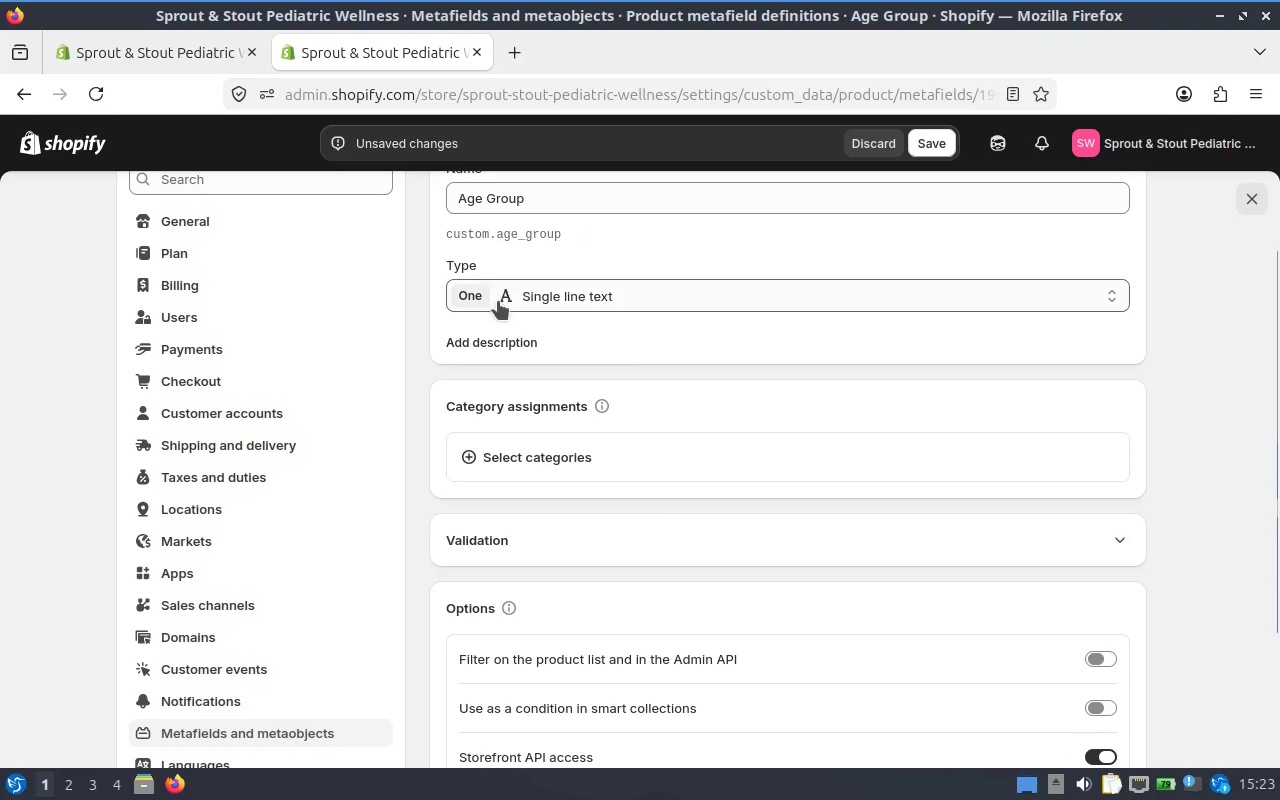 
left_click([473, 297])
 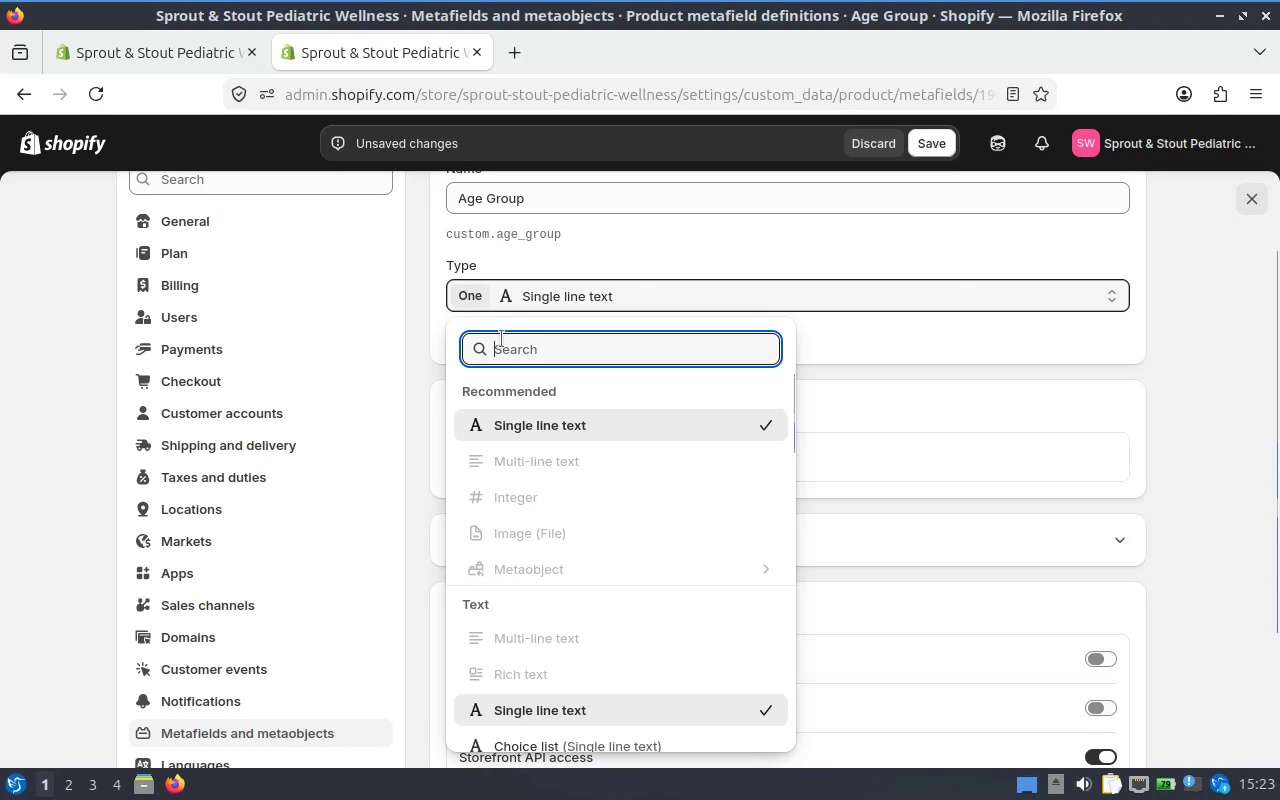 
scroll: coordinate [645, 583], scroll_direction: down, amount: 1.0
 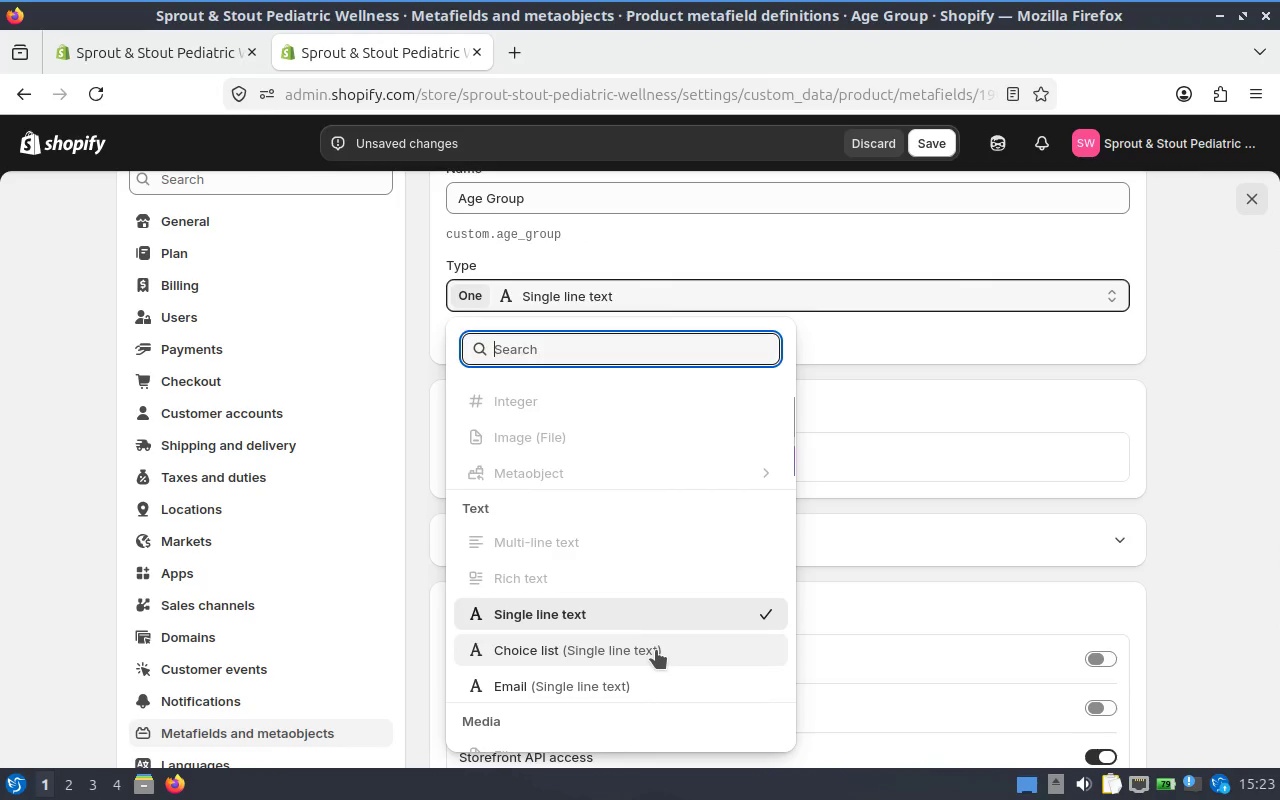 
left_click([656, 650])
 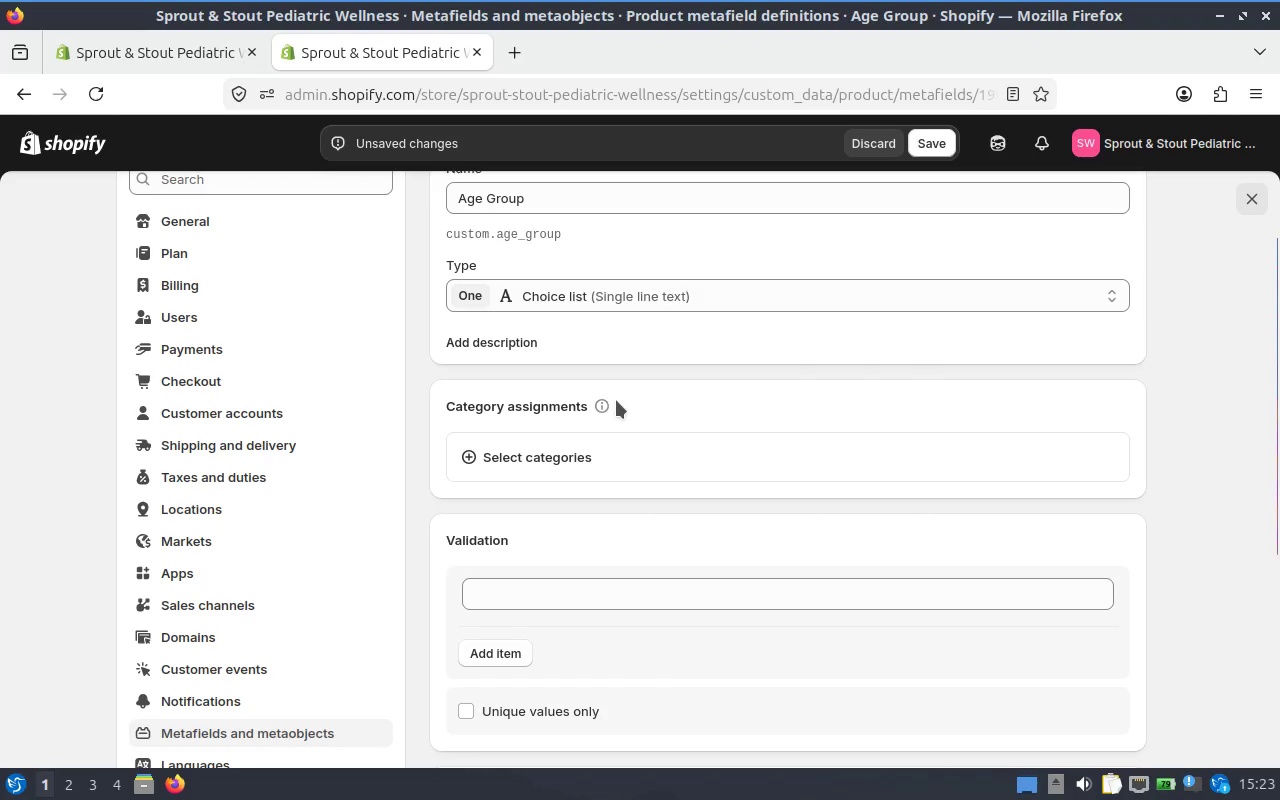 
scroll: coordinate [617, 401], scroll_direction: down, amount: 1.0
 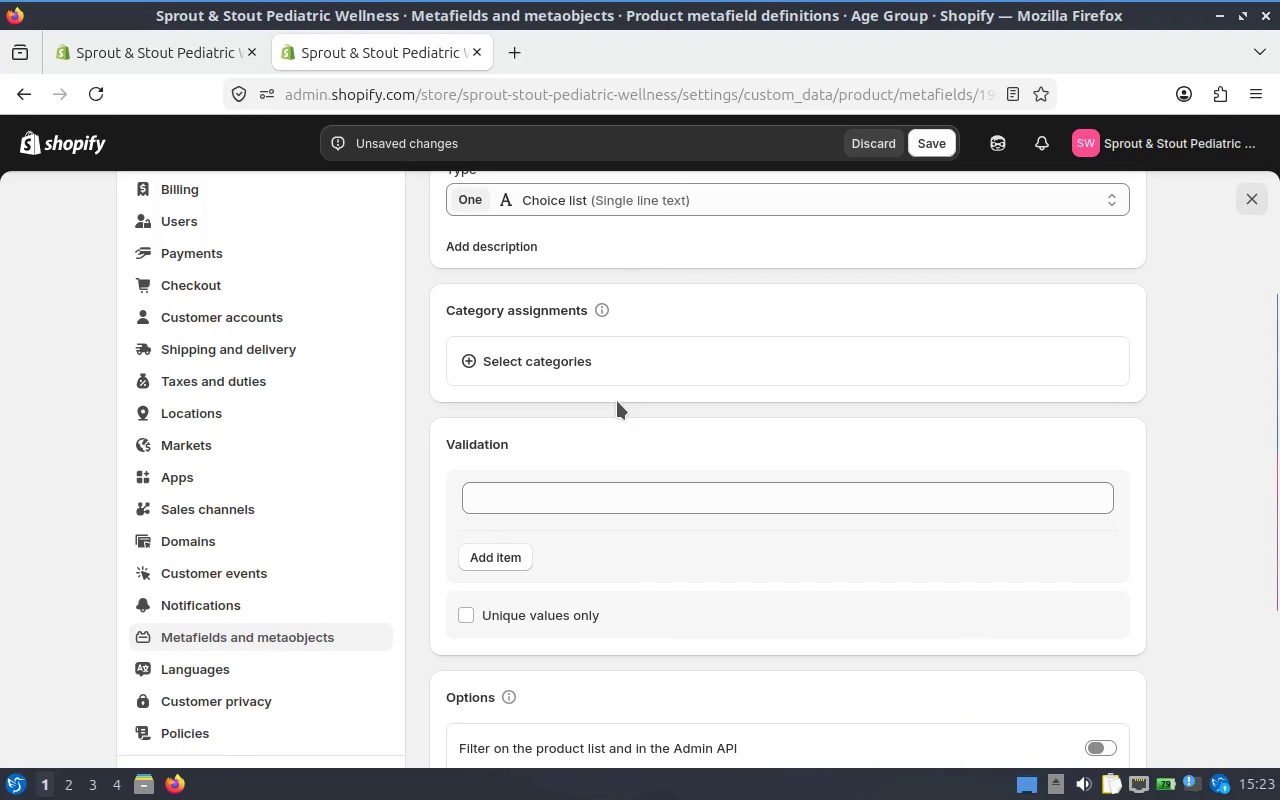 
scroll: coordinate [617, 401], scroll_direction: up, amount: 1.0
 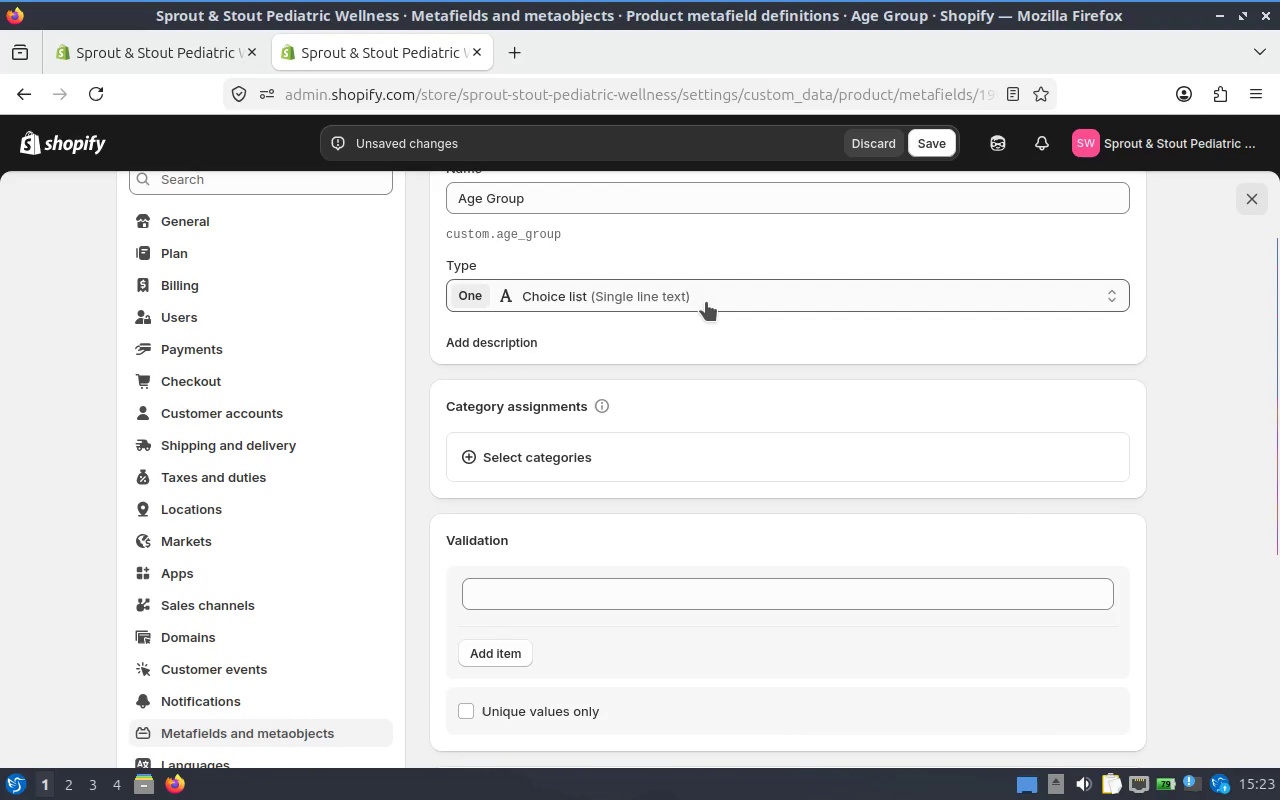 
scroll: coordinate [805, 420], scroll_direction: down, amount: 2.0
 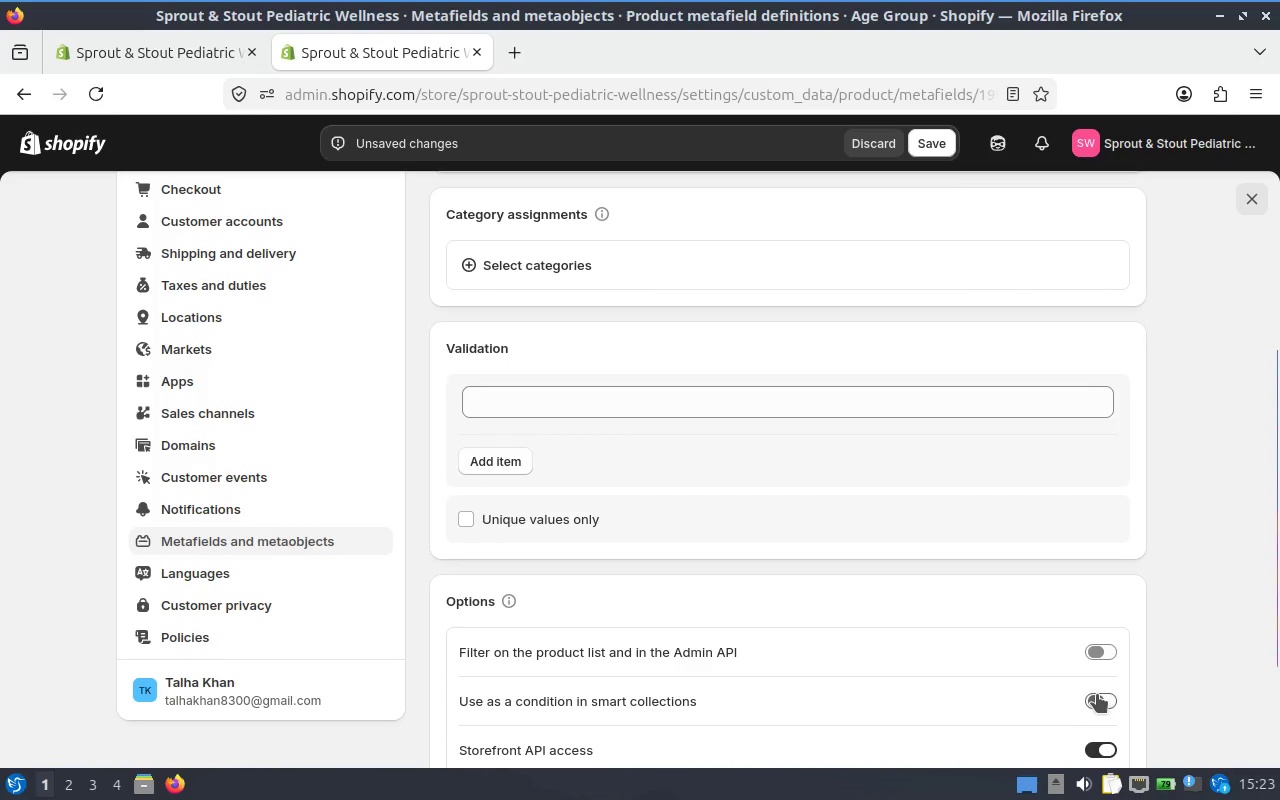 
left_click([1097, 694])
 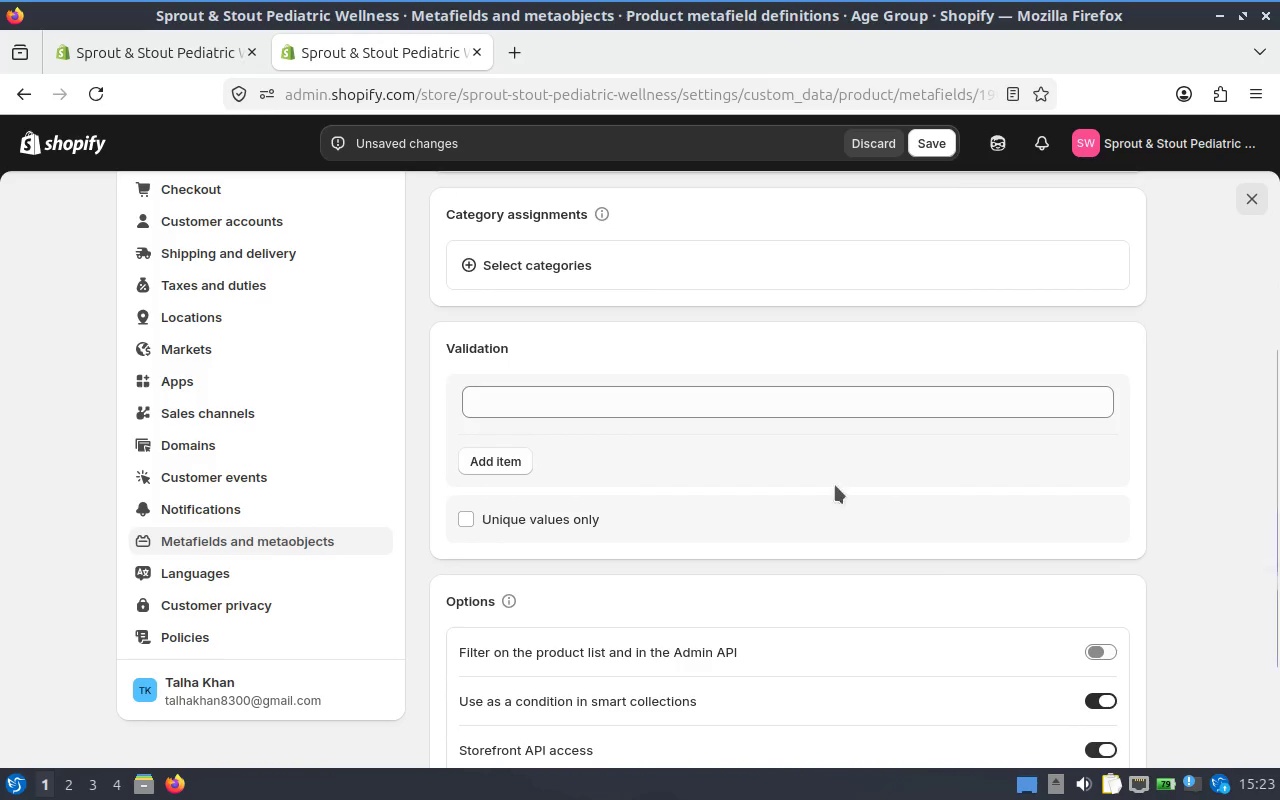 
scroll: coordinate [611, 344], scroll_direction: up, amount: 2.0
 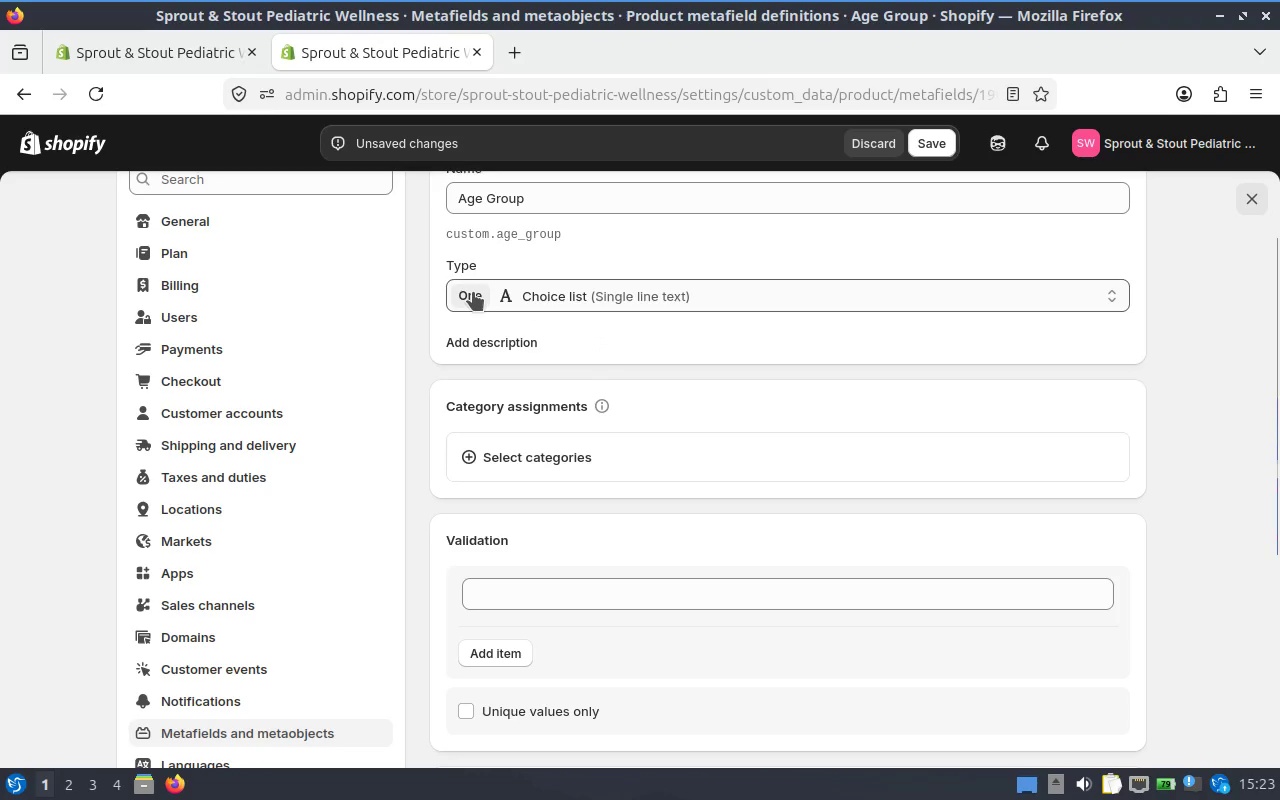 
left_click([473, 292])
 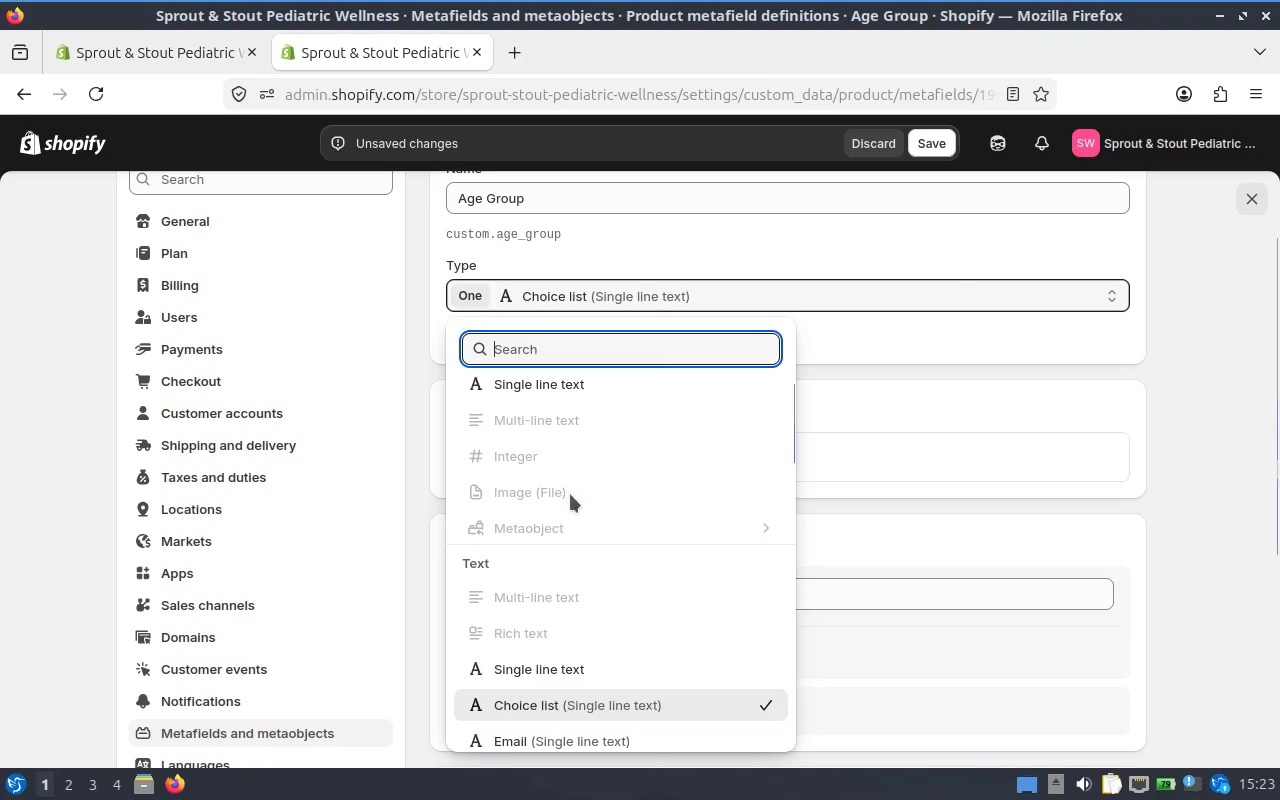 
scroll: coordinate [604, 534], scroll_direction: down, amount: 1.0